 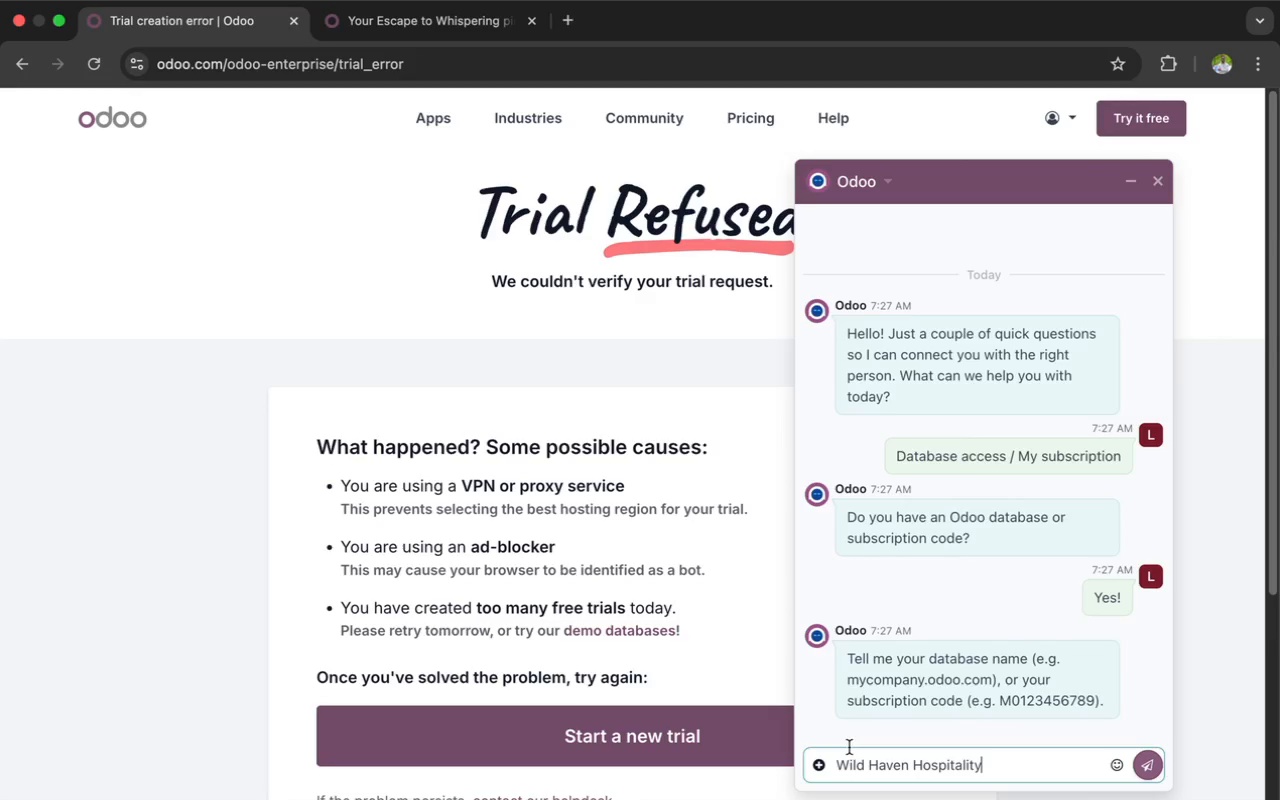 
key(Meta+V)
 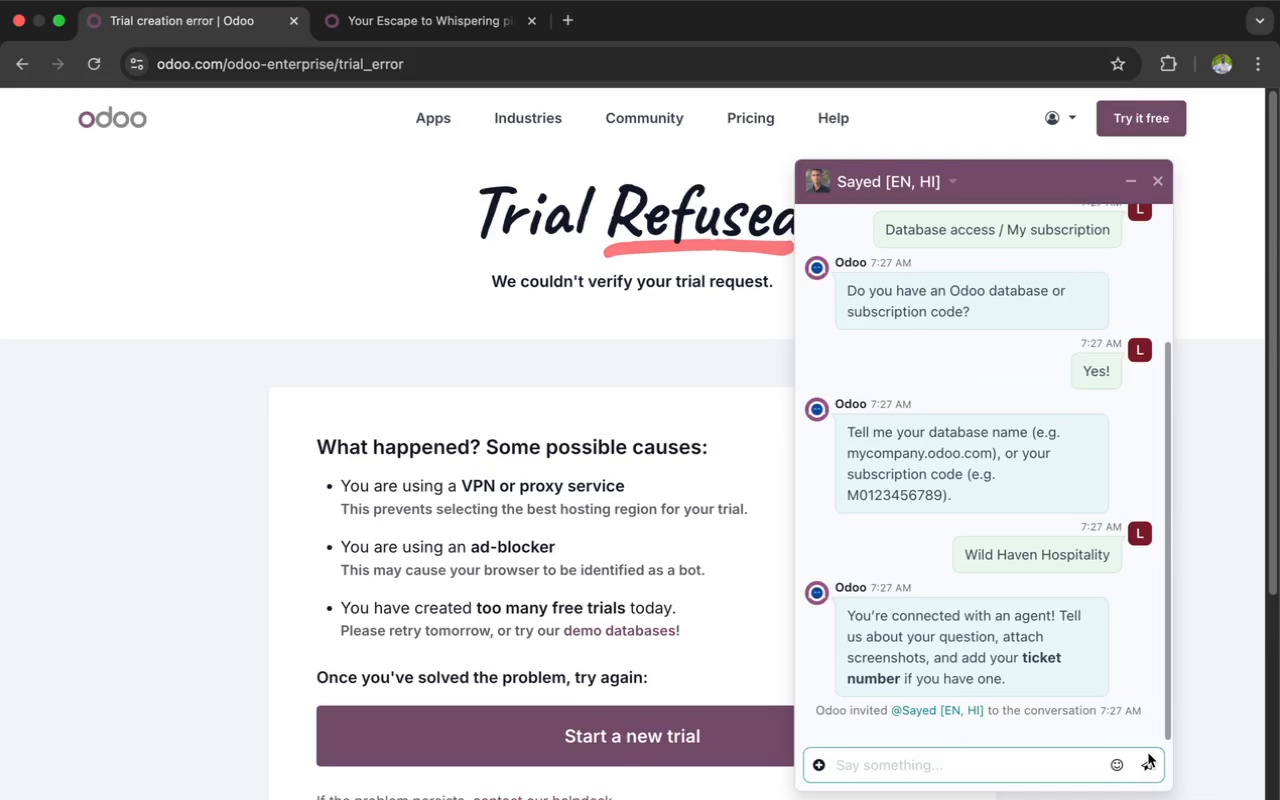 
wait(13.89)
 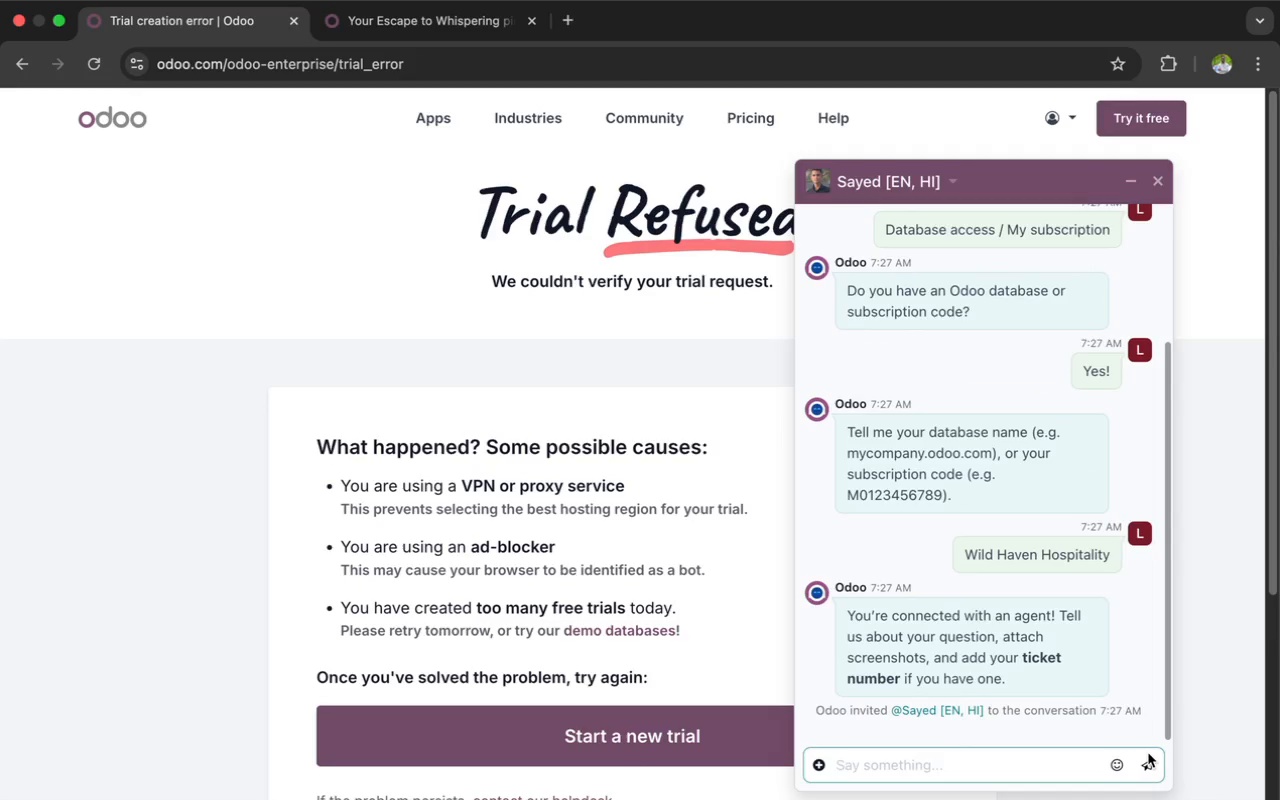 
scroll: coordinate [1068, 656], scroll_direction: down, amount: 3.0
 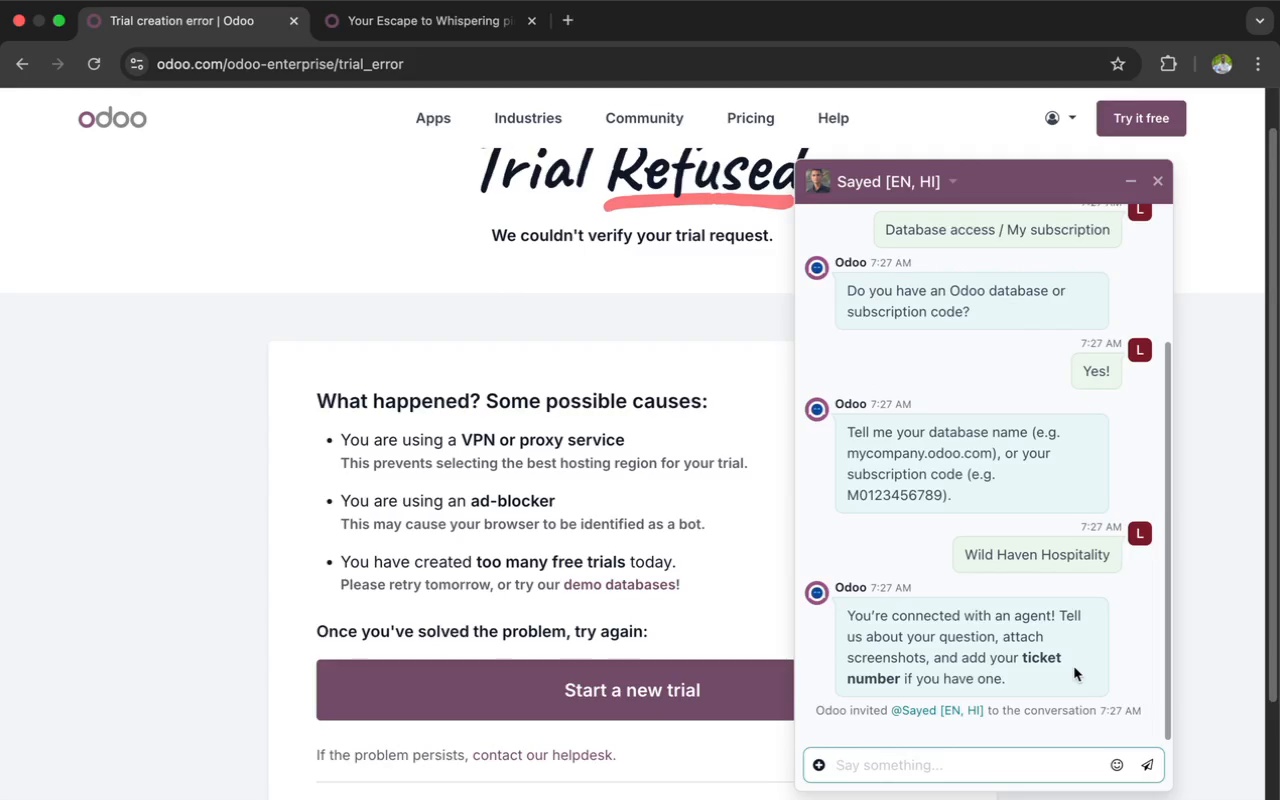 
wait(10.03)
 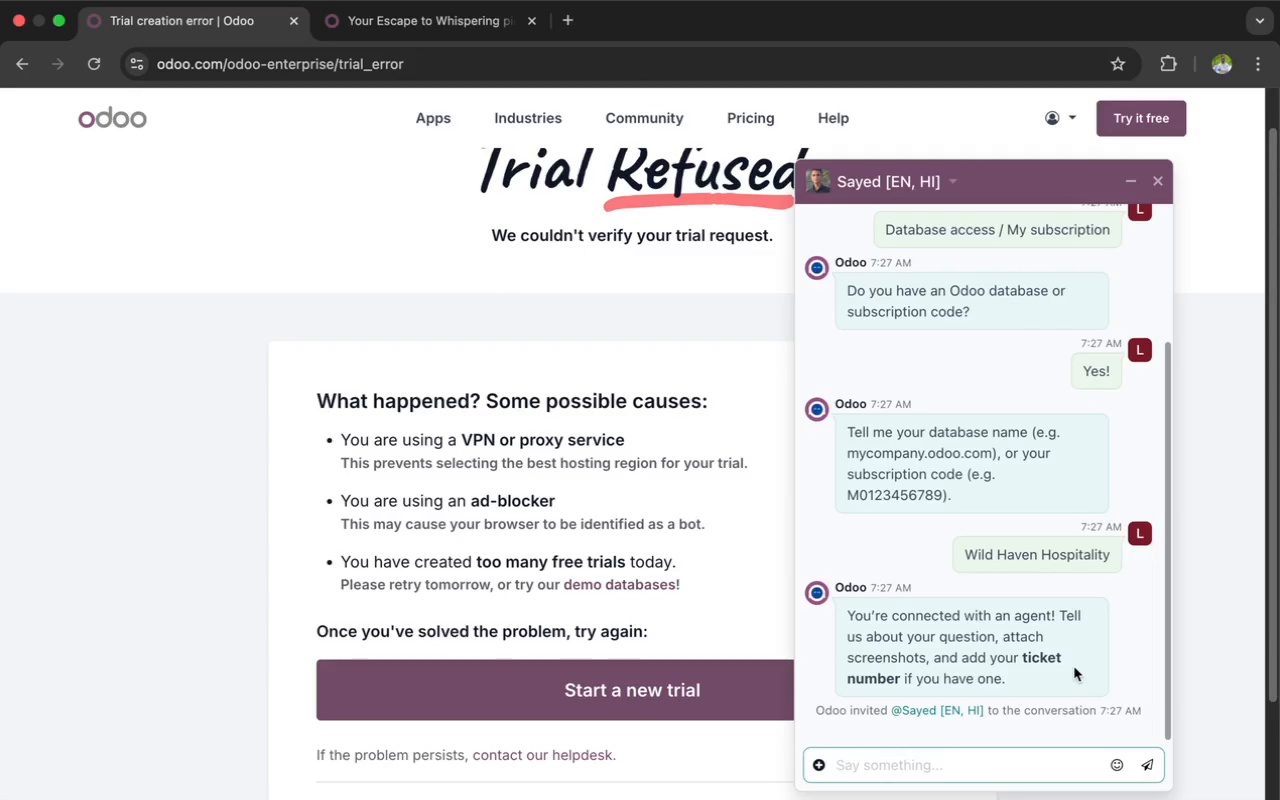 
type(i open the fer)
key(Backspace)
key(Backspace)
type(rst time )
 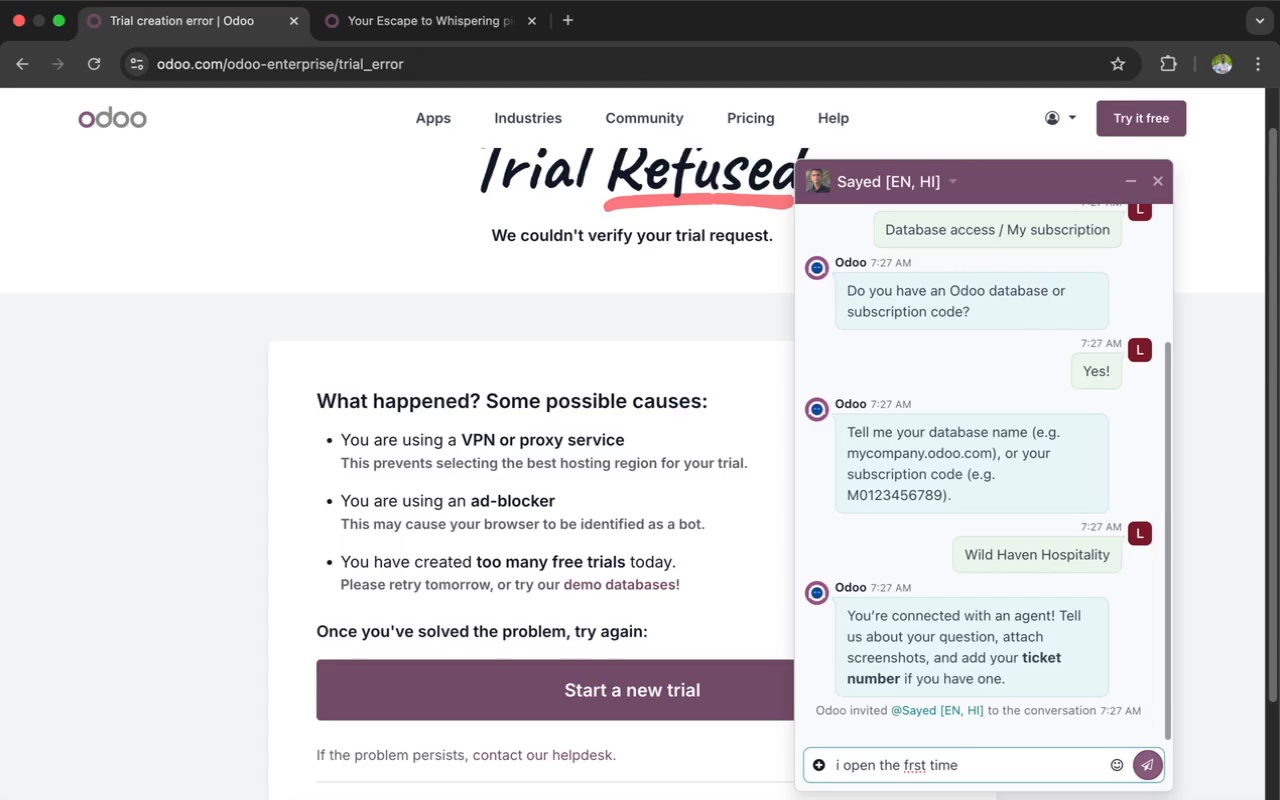 
type(andt did )
 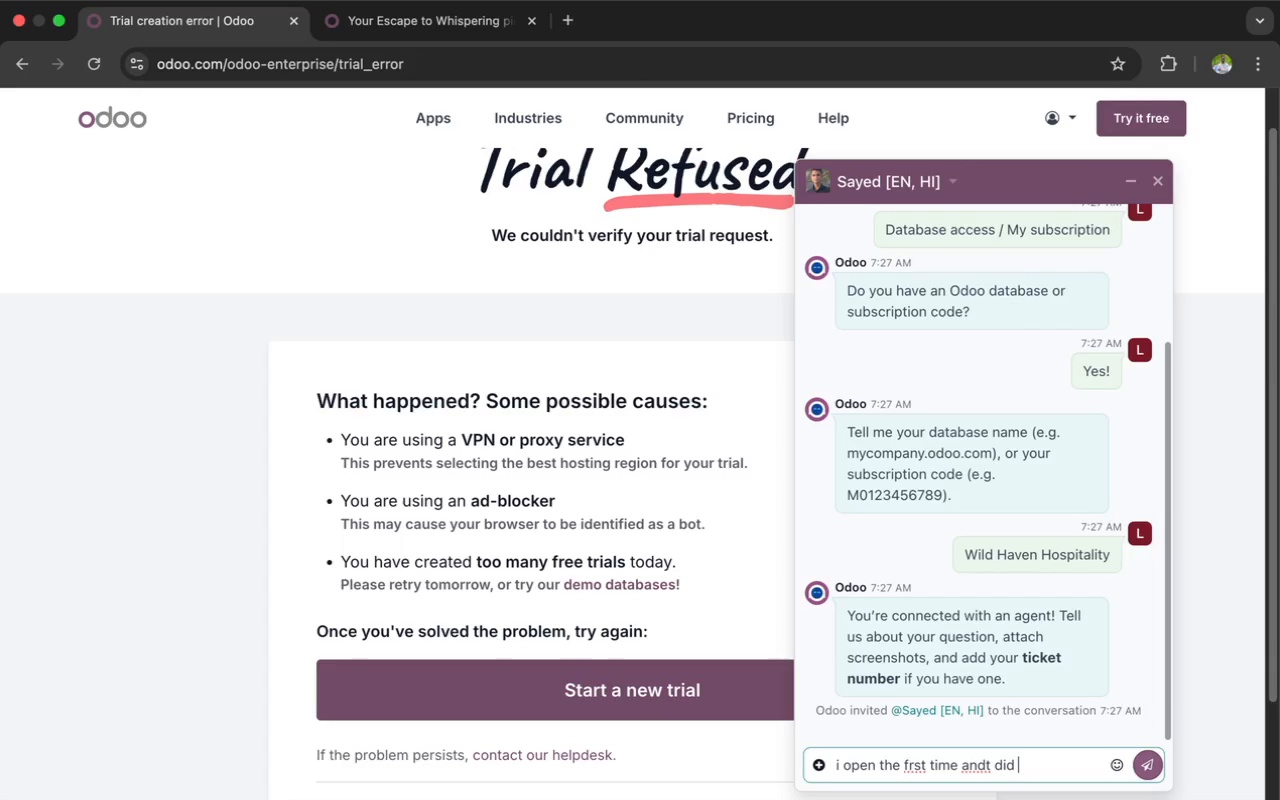 
type(not opent is say )
 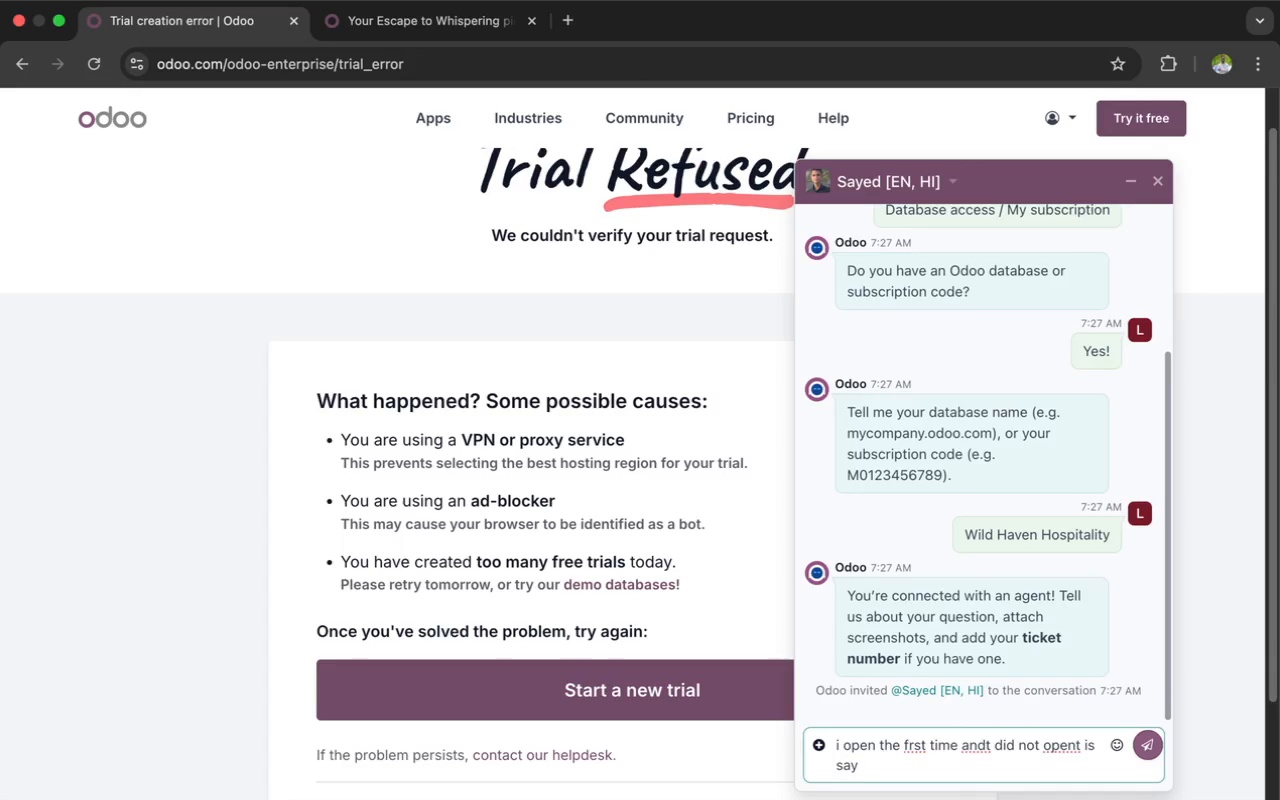 
wait(5.46)
 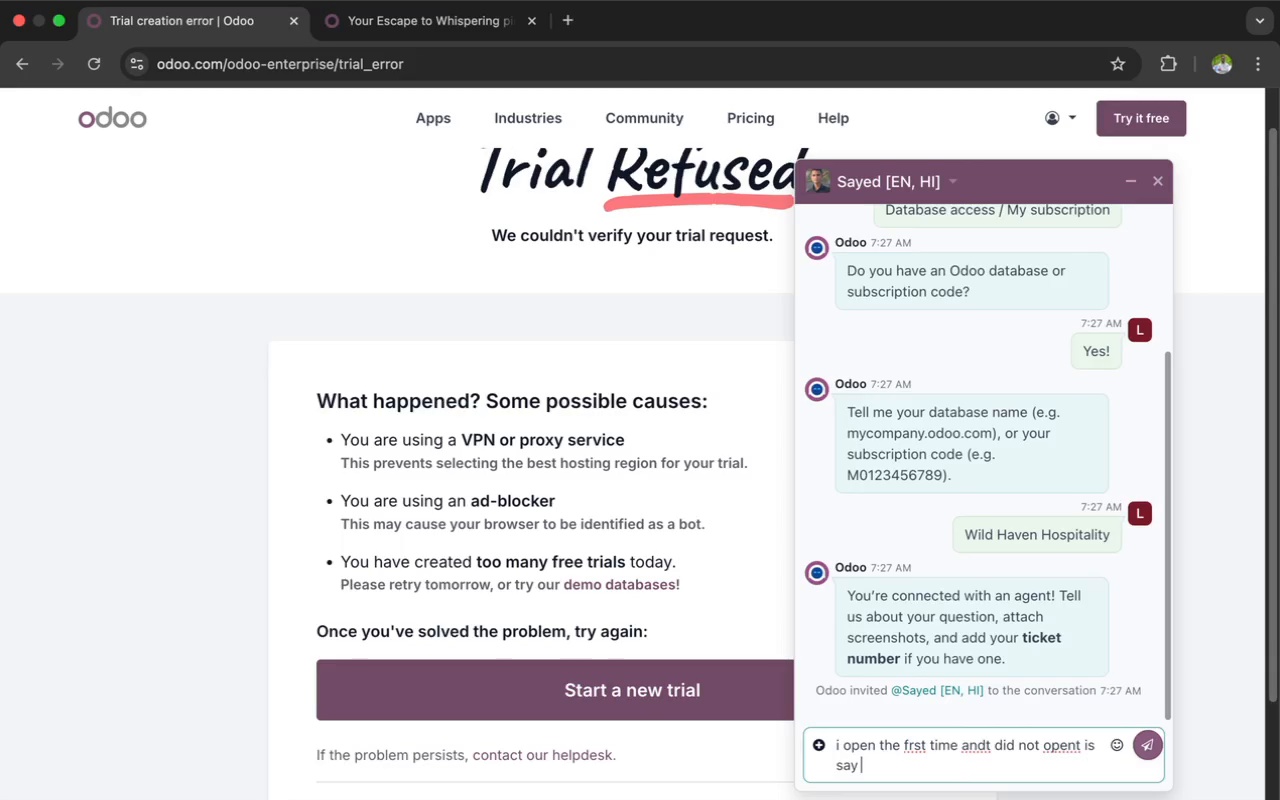 
type(too many free trials)
 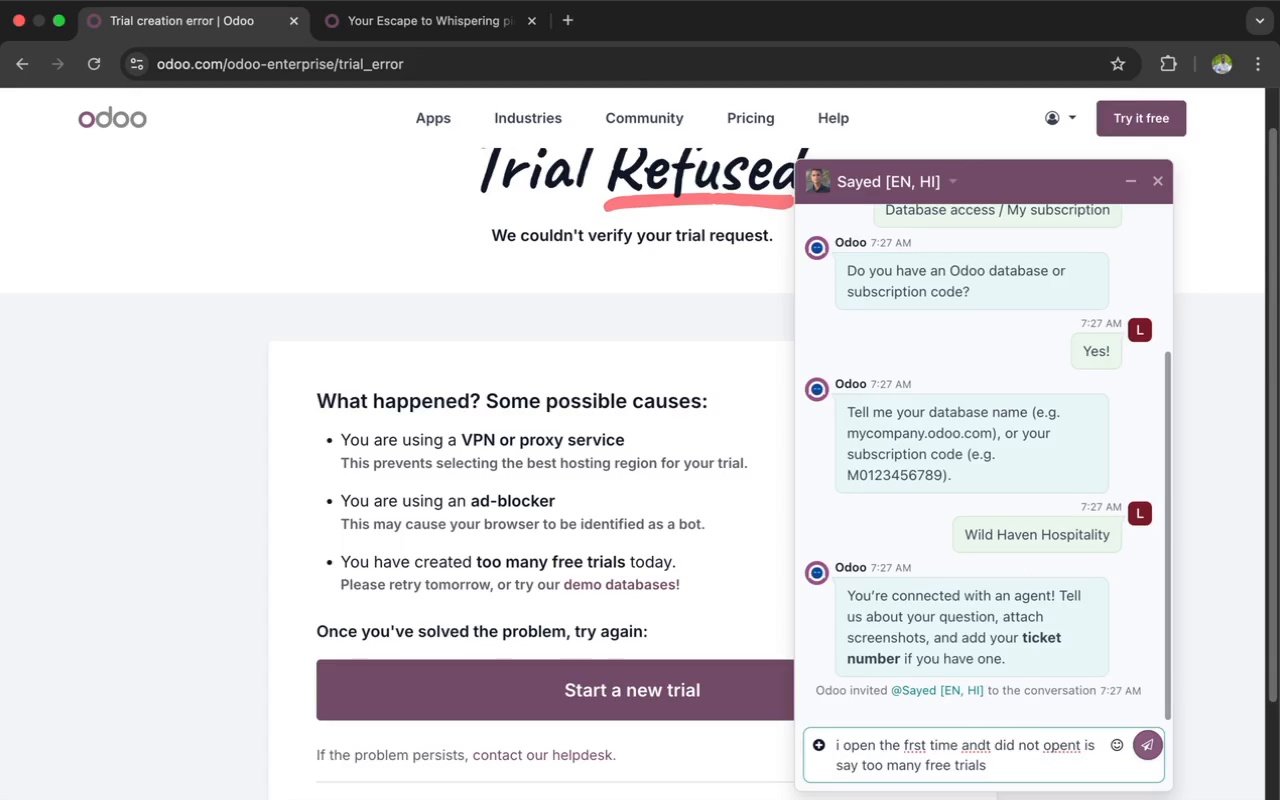 
key(Enter)
 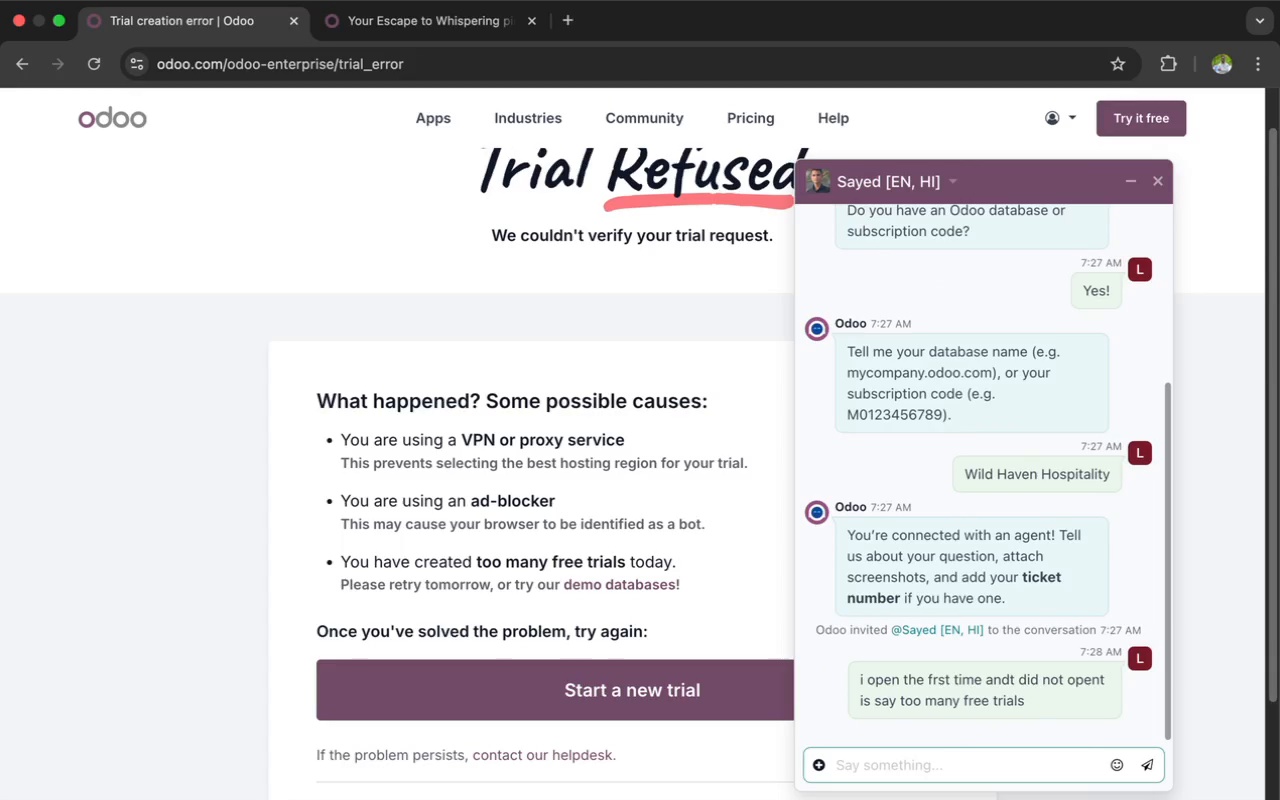 
wait(5.09)
 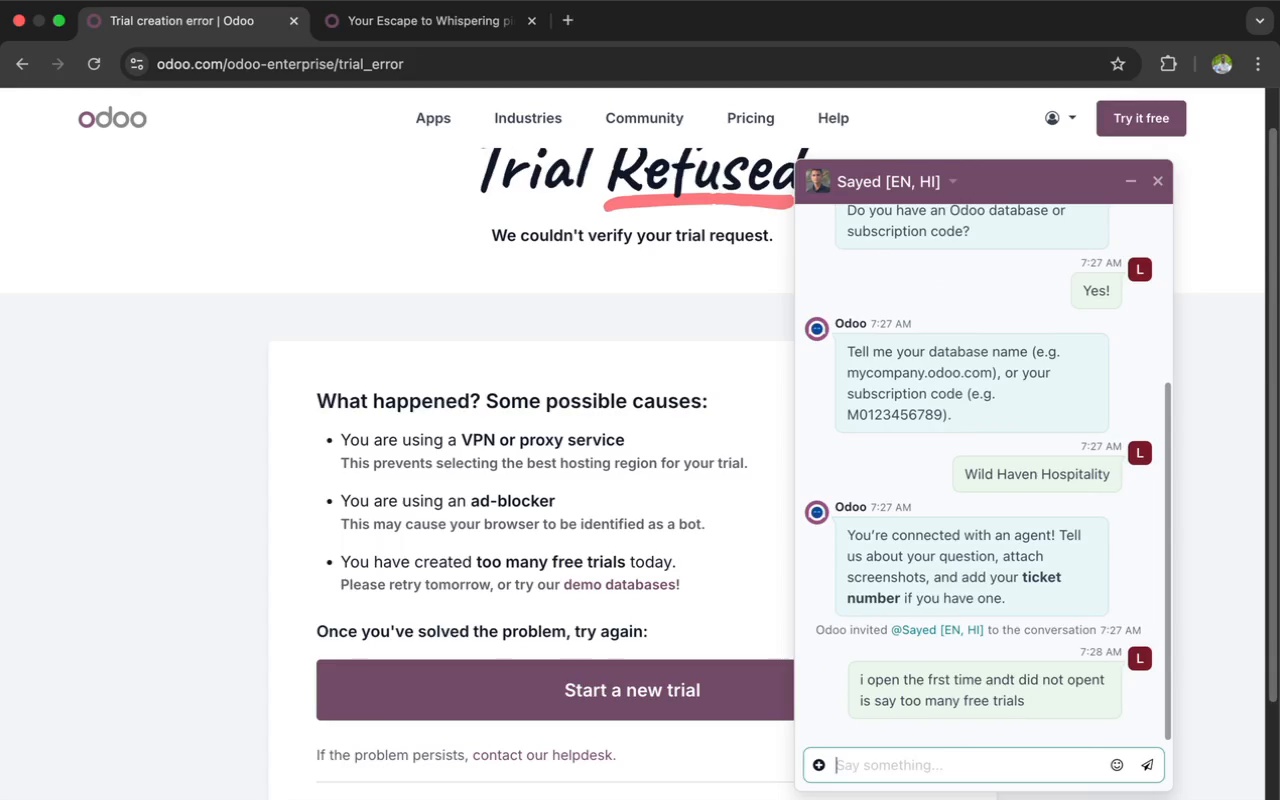 
scroll: coordinate [900, 616], scroll_direction: down, amount: 13.0
 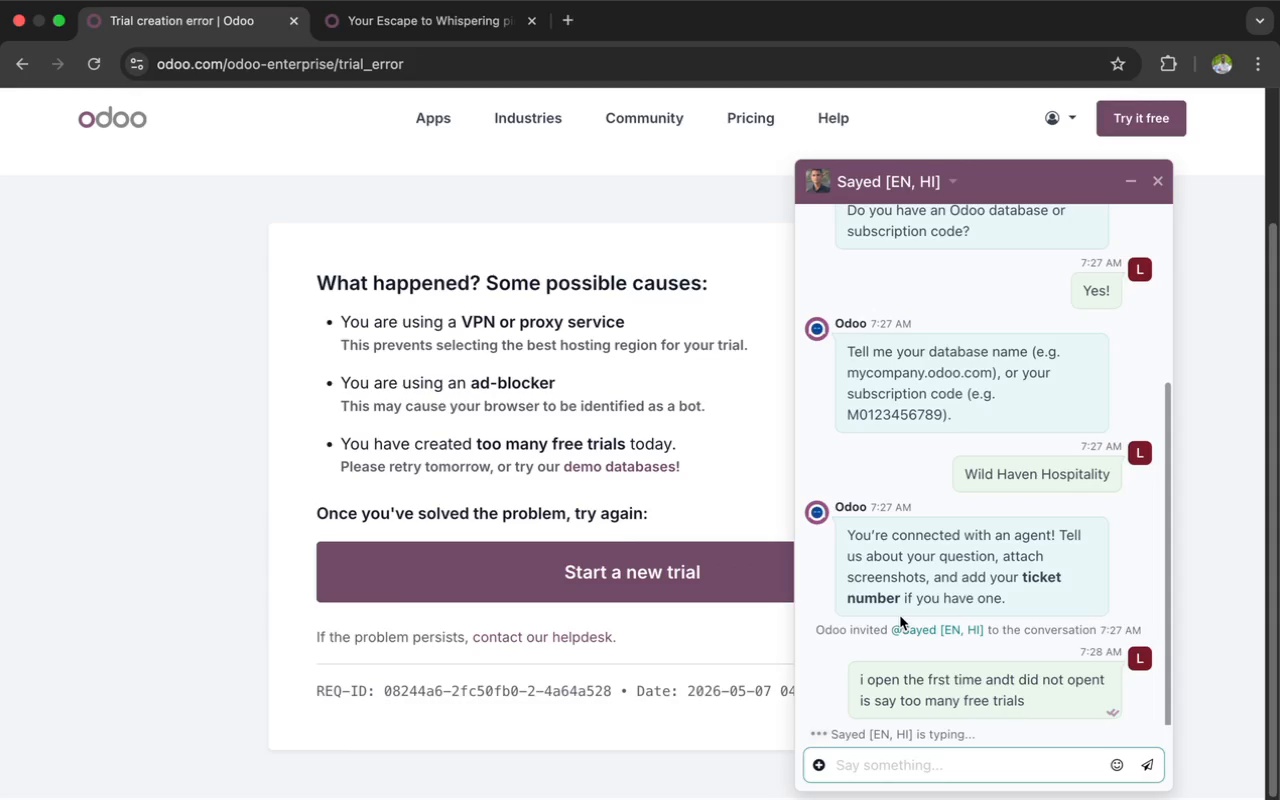 
wait(15.66)
 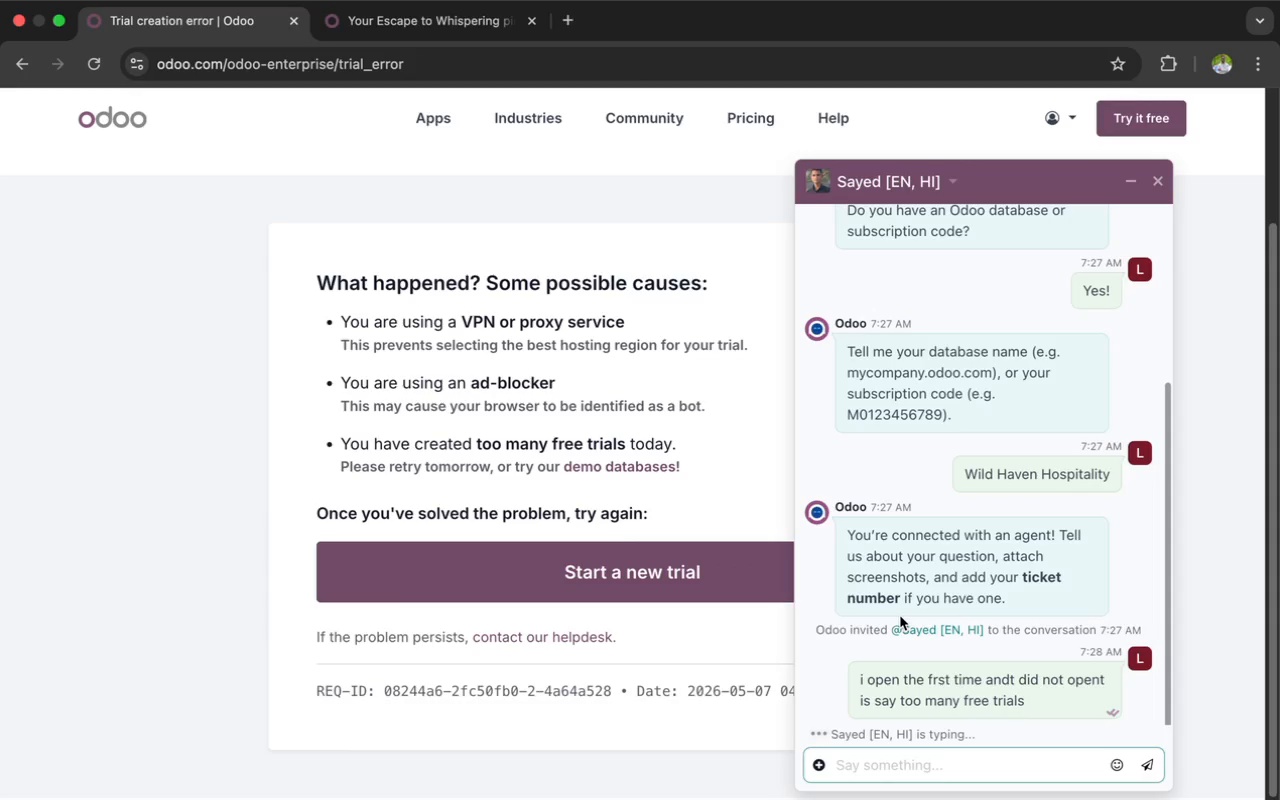 
type(hello)
 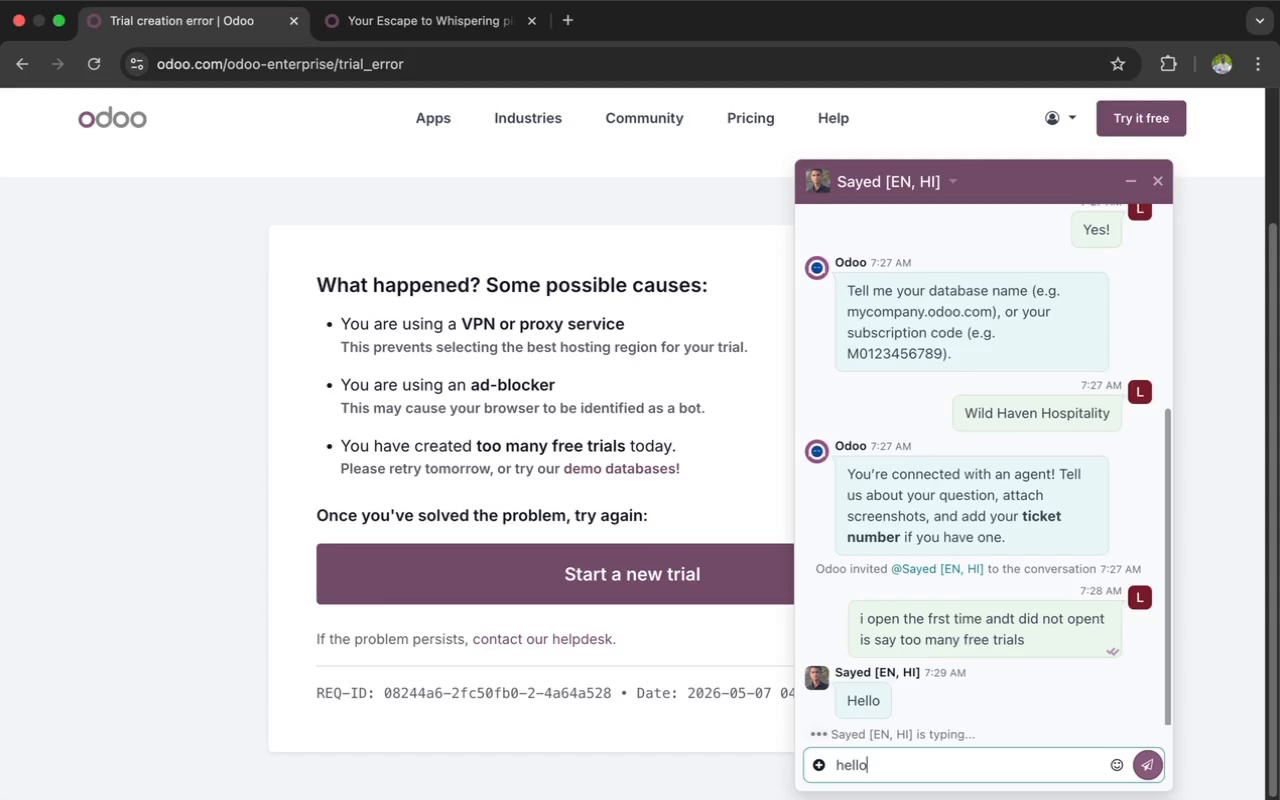 
key(Enter)
 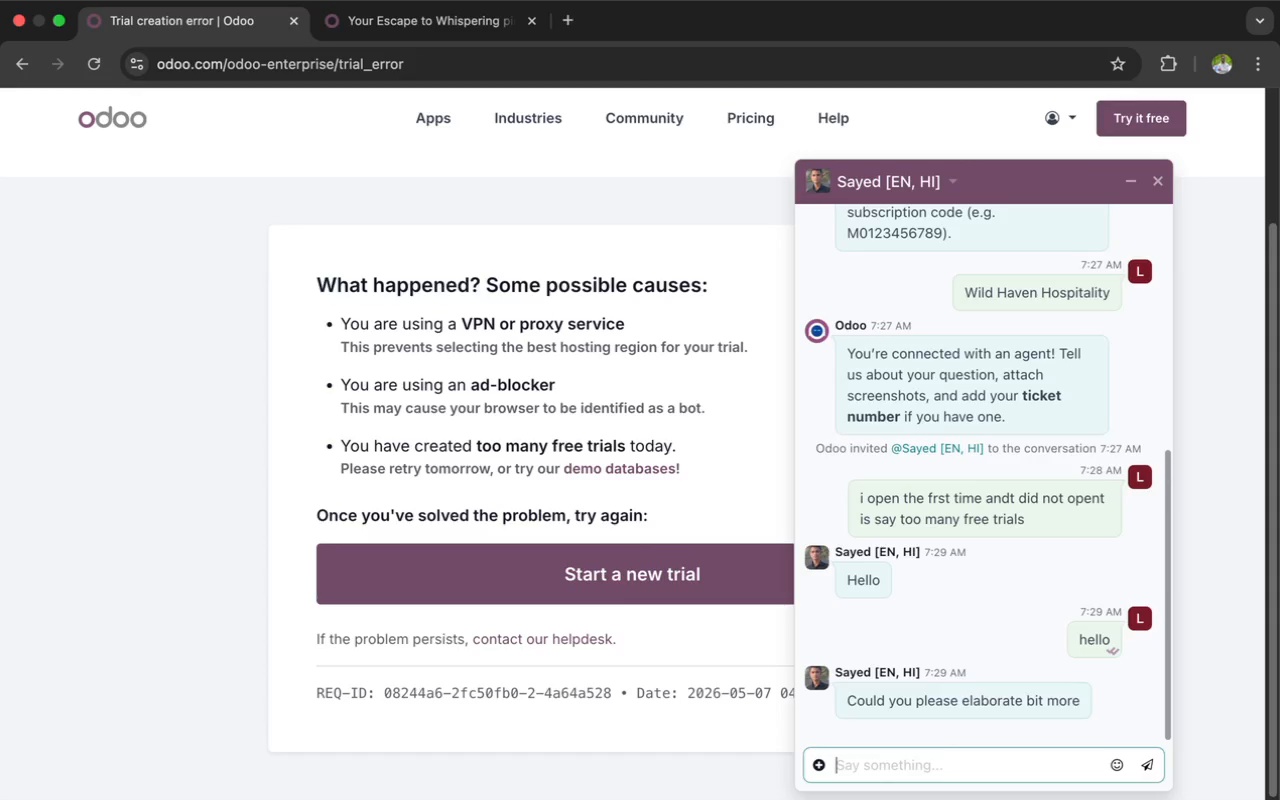 
wait(16.51)
 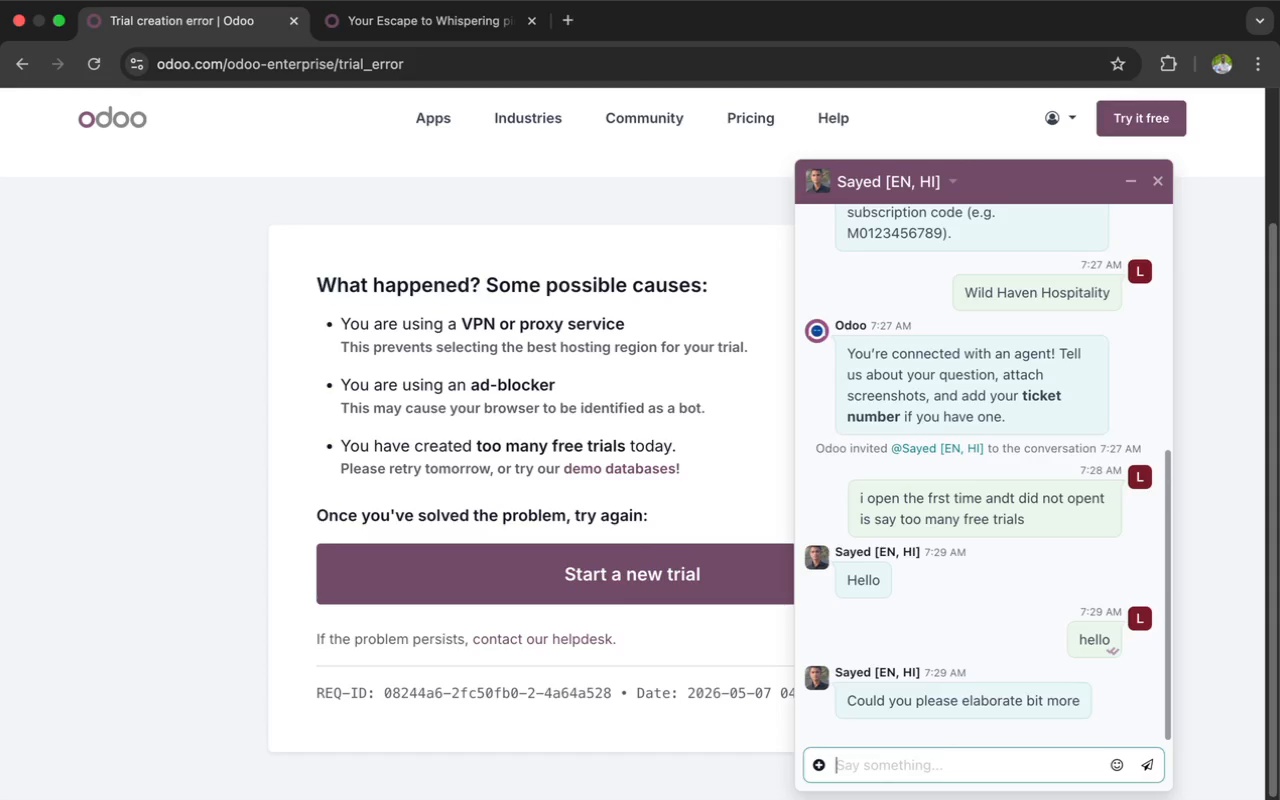 
key(I)
 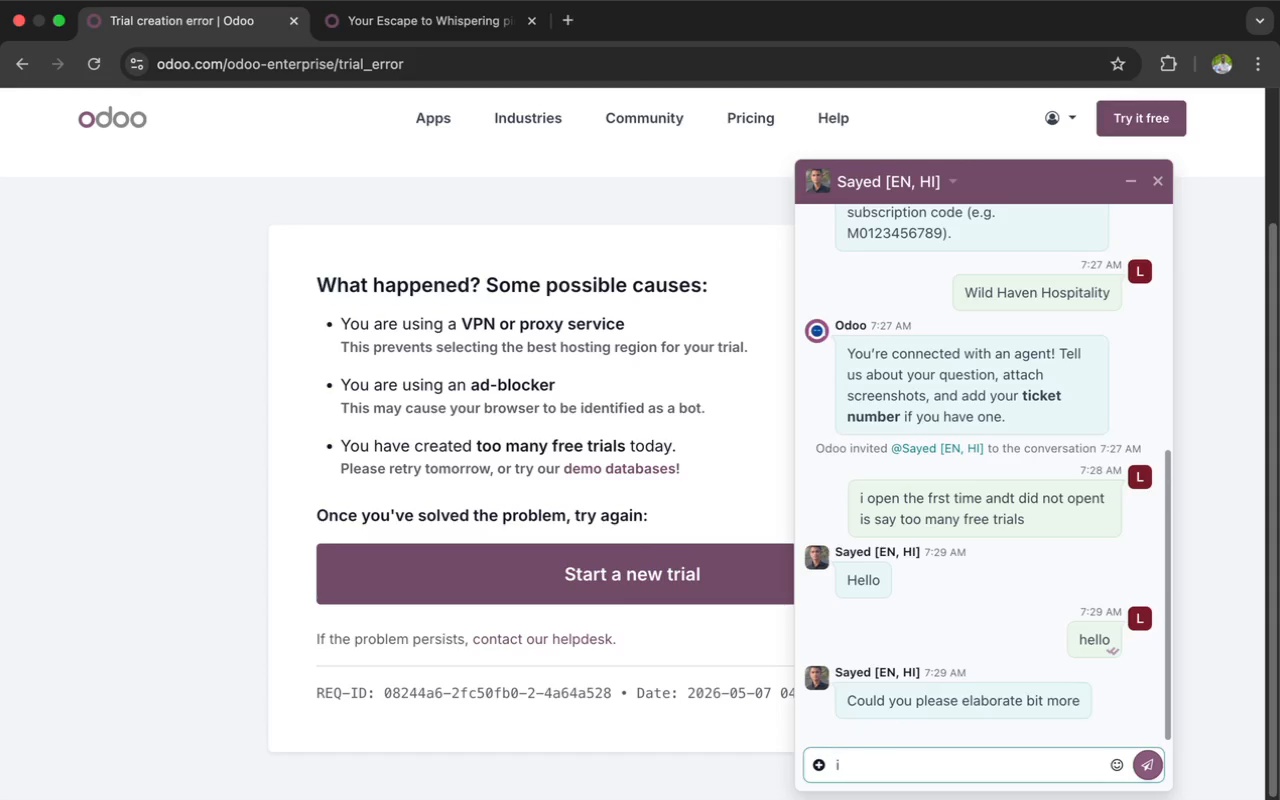 
key(Space)
 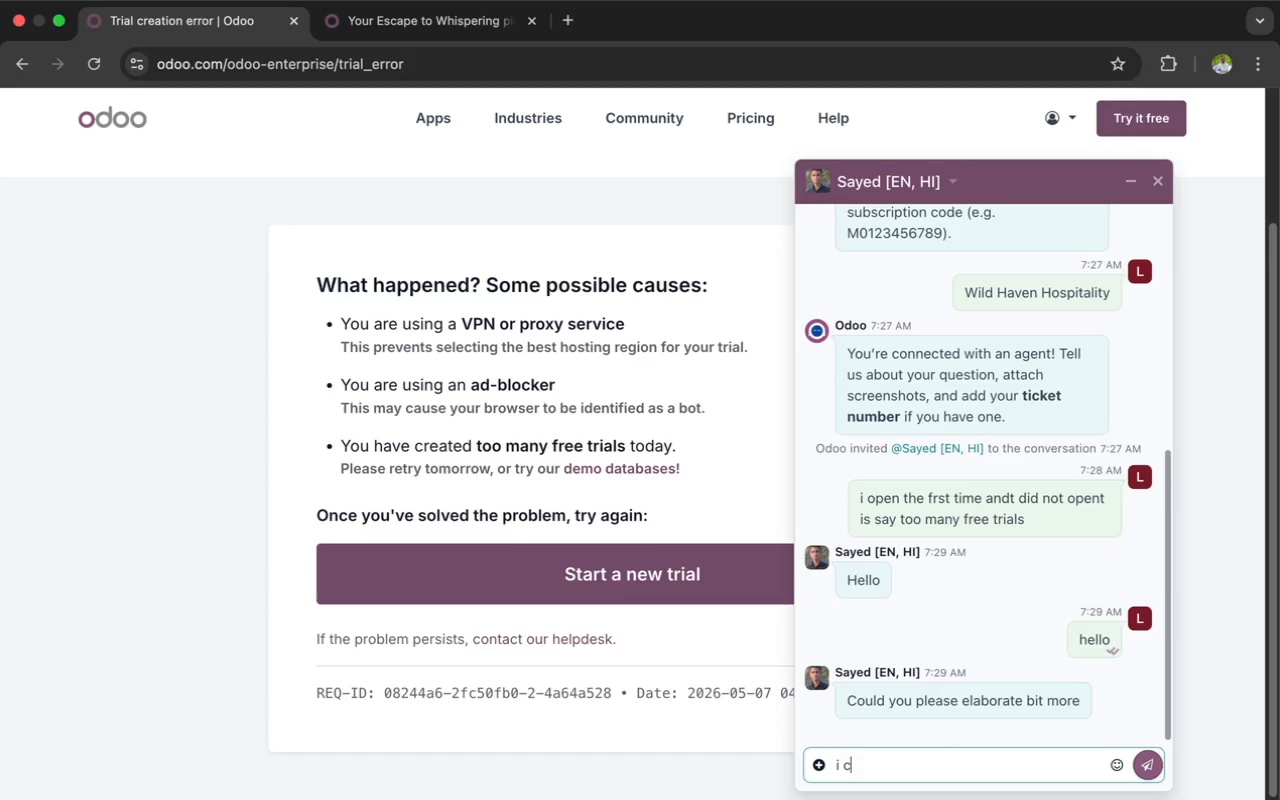 
key(C)
 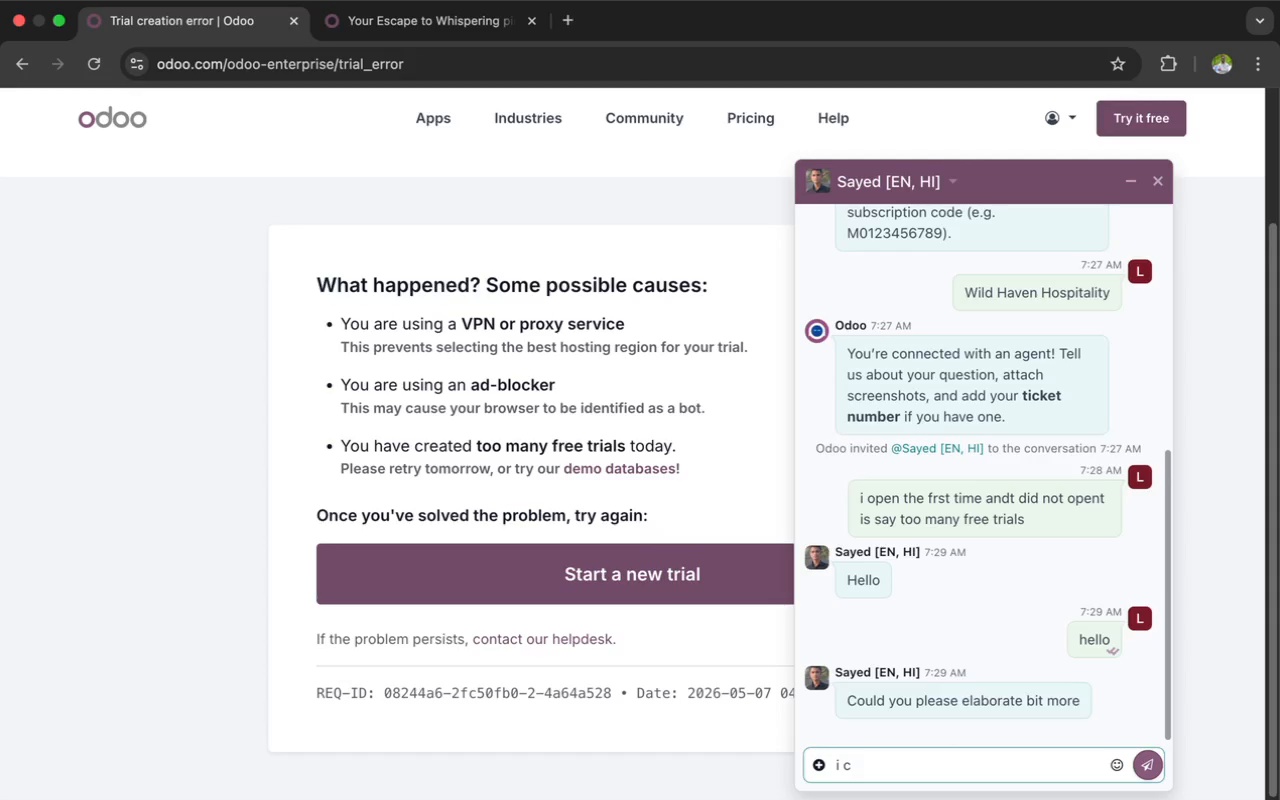 
wait(6.43)
 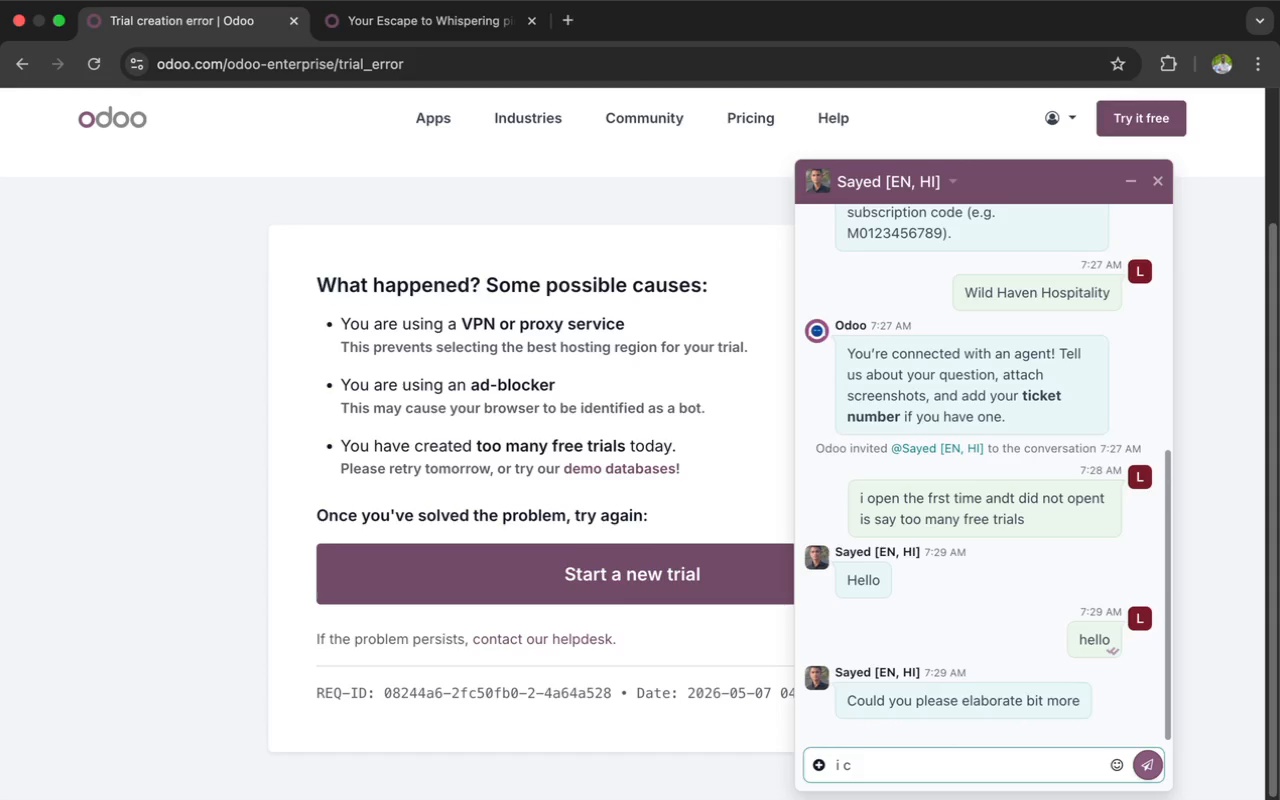 
type(an do that)
 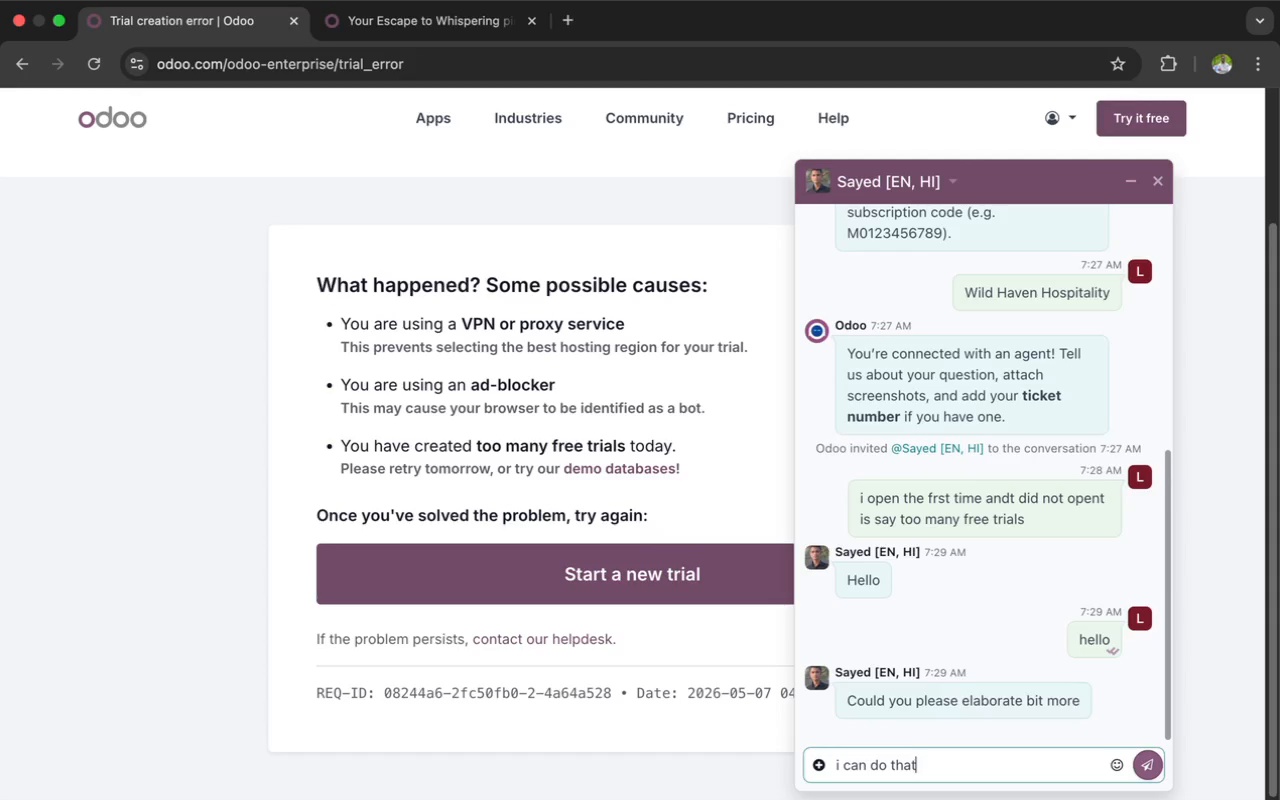 
key(Enter)
 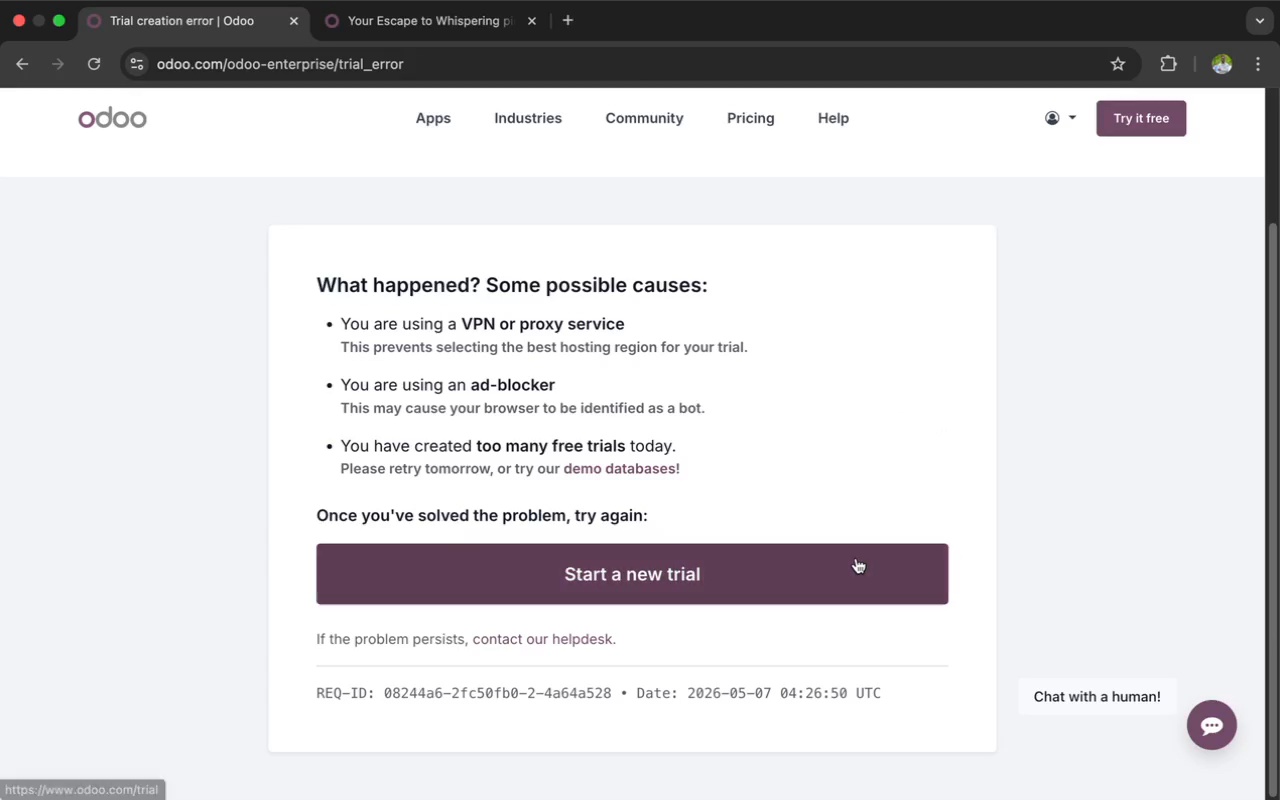 
wait(91.93)
 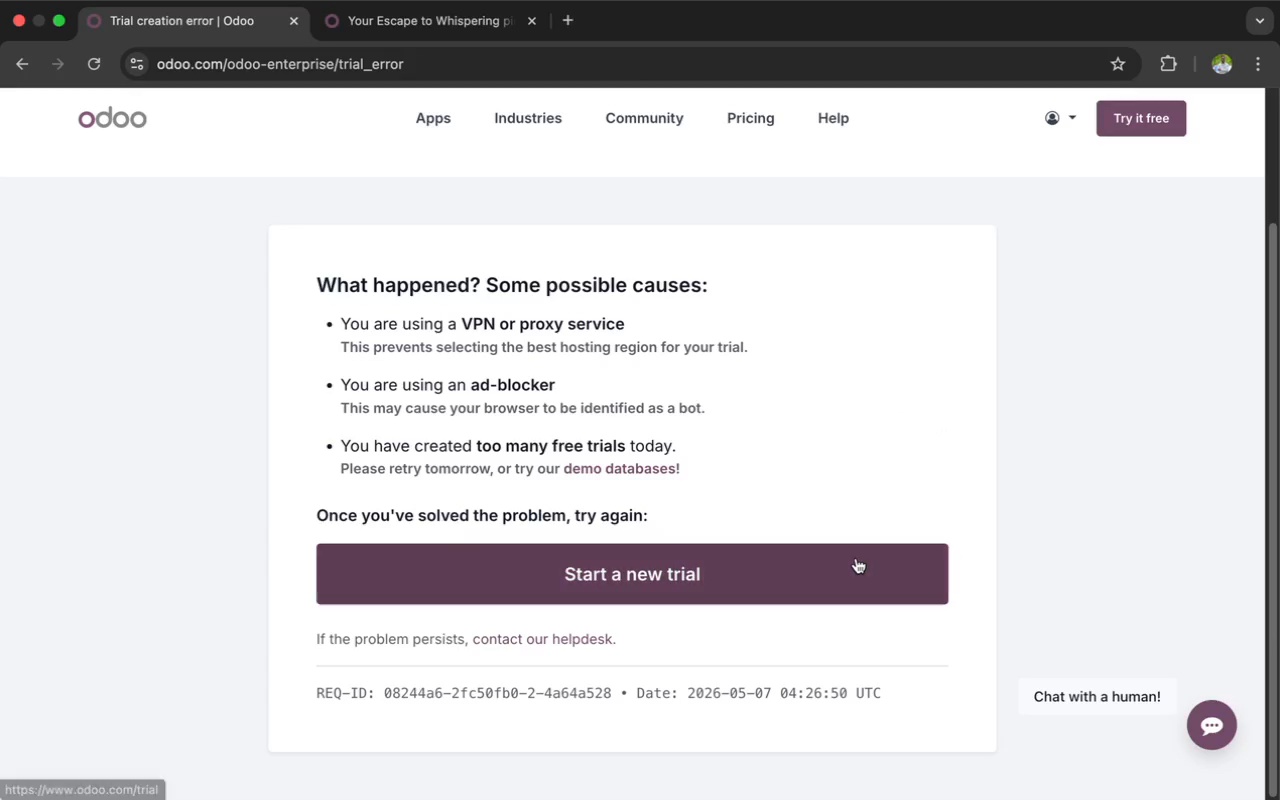 
scroll: coordinate [712, 581], scroll_direction: down, amount: 125.0
 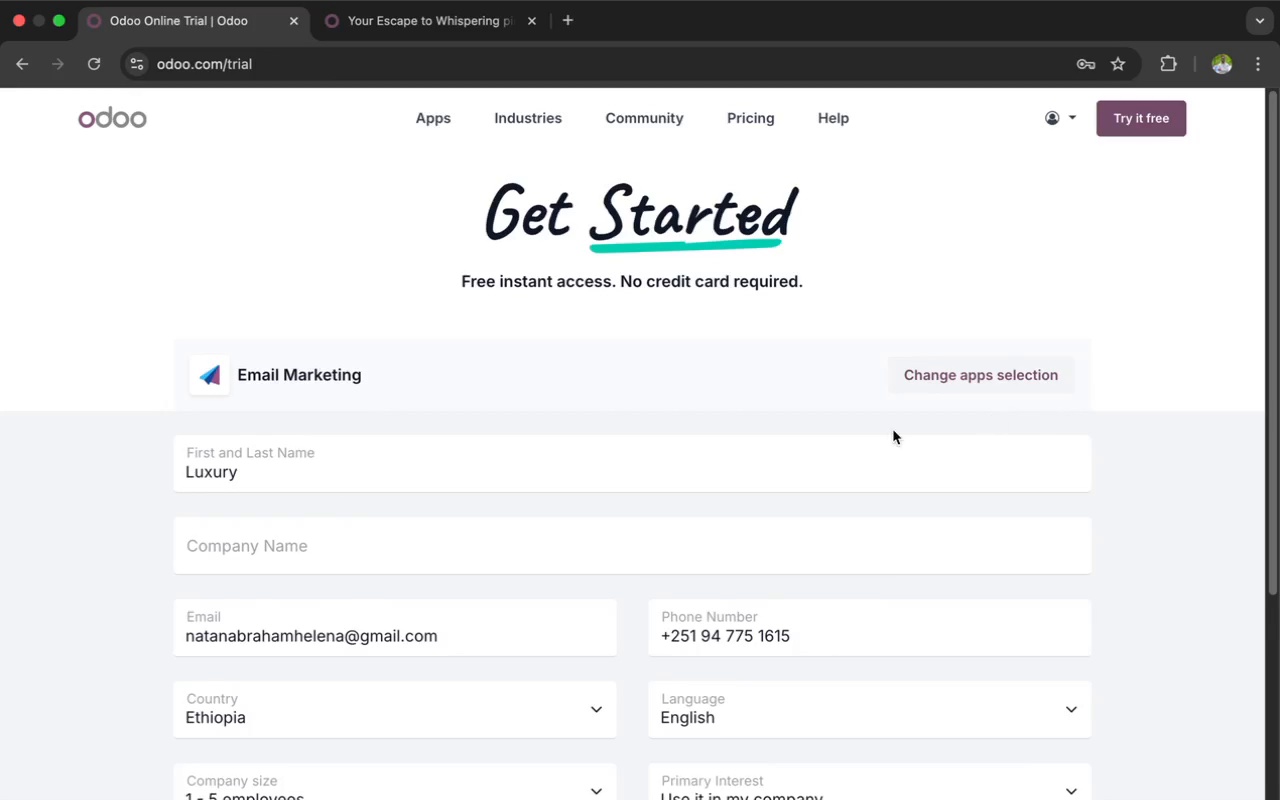 
wait(25.32)
 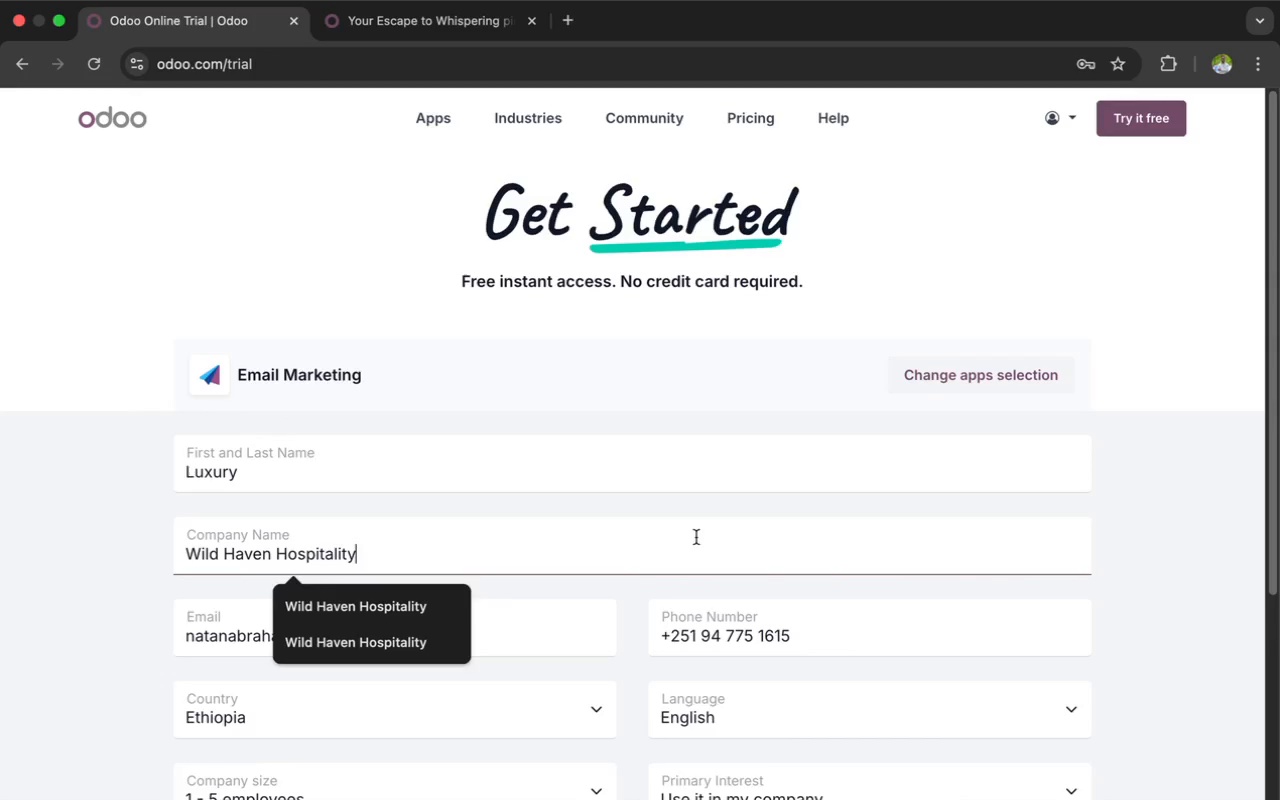 
key(Meta+V)
 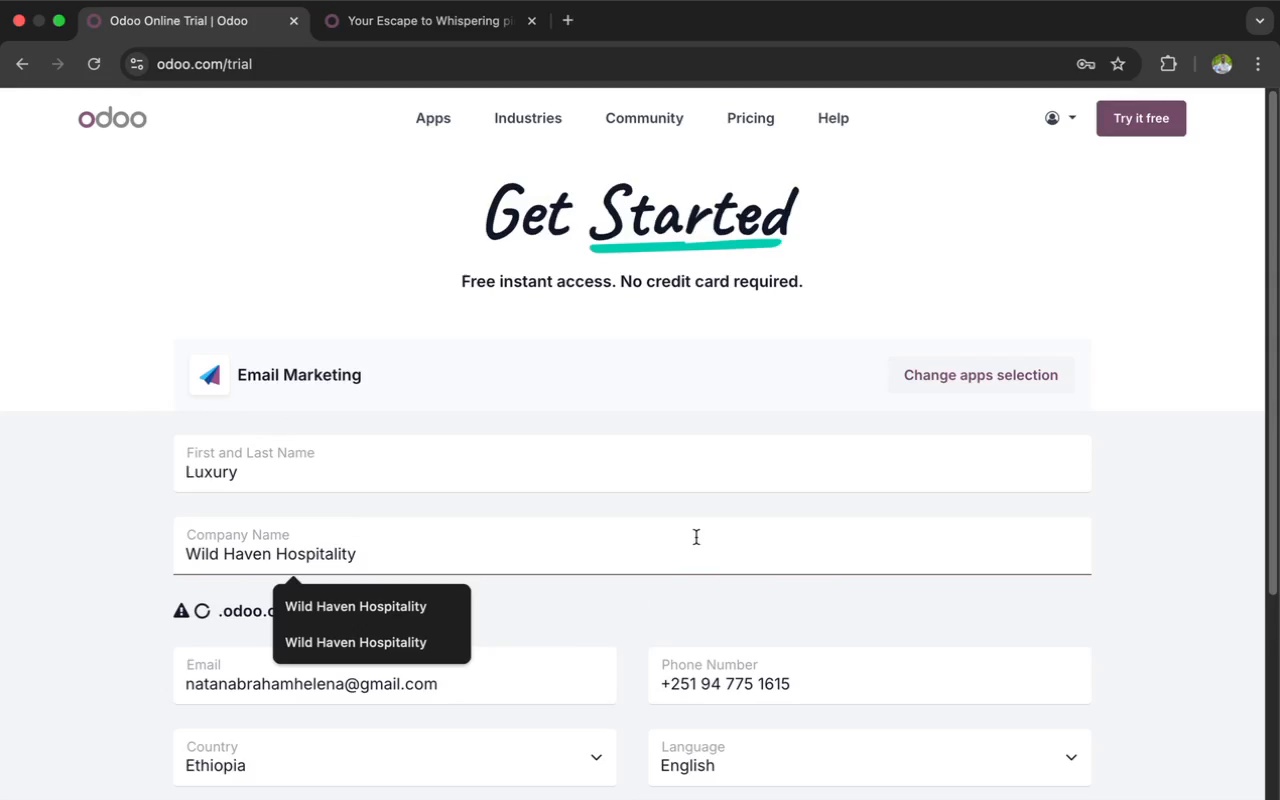 
scroll: coordinate [696, 537], scroll_direction: down, amount: 6.0
 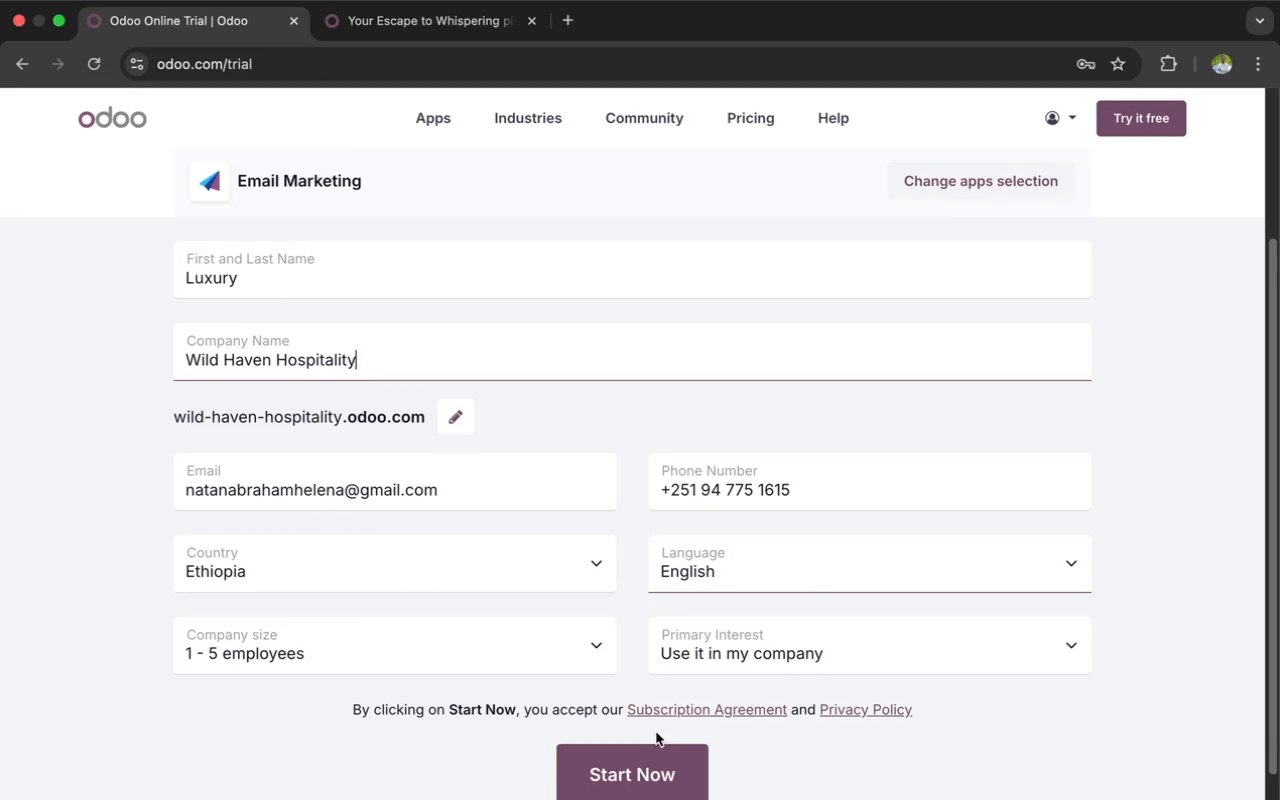 
mouse_move([632, 724])
 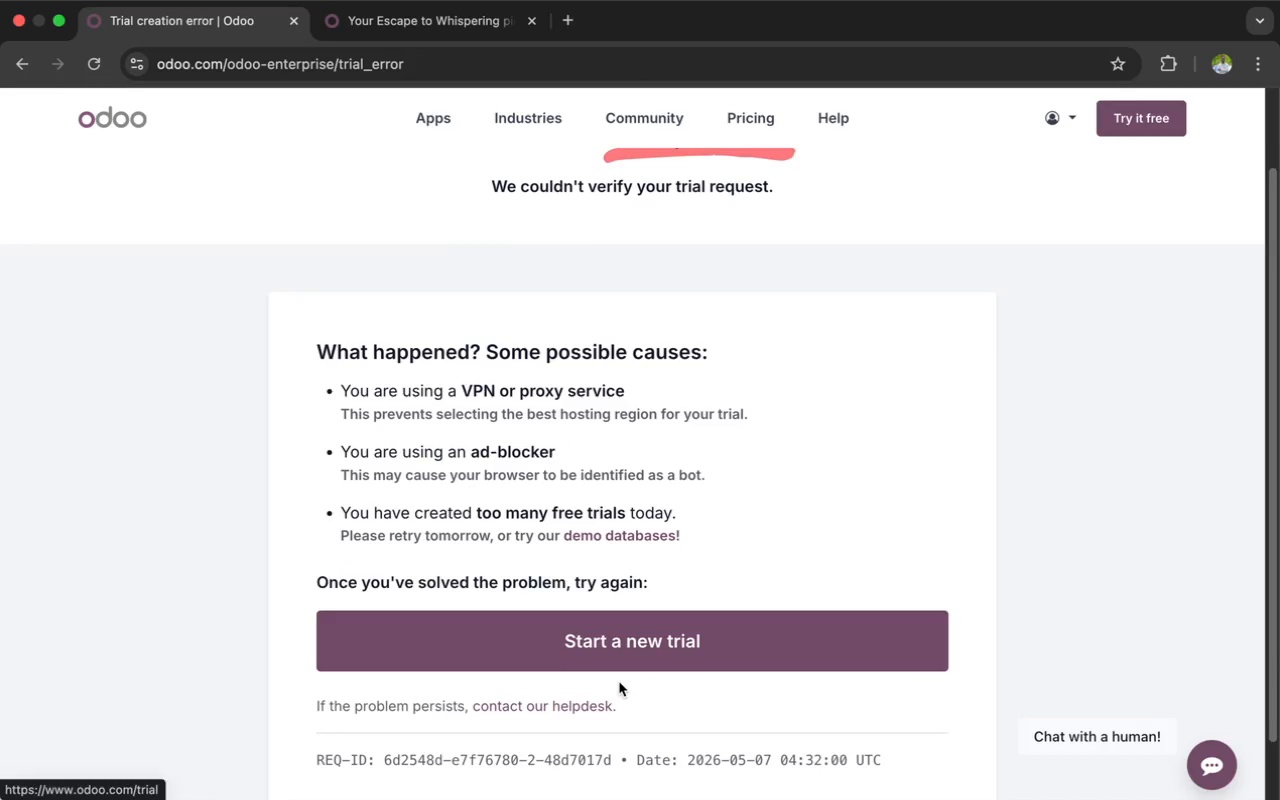 
scroll: coordinate [623, 682], scroll_direction: down, amount: 11.0
 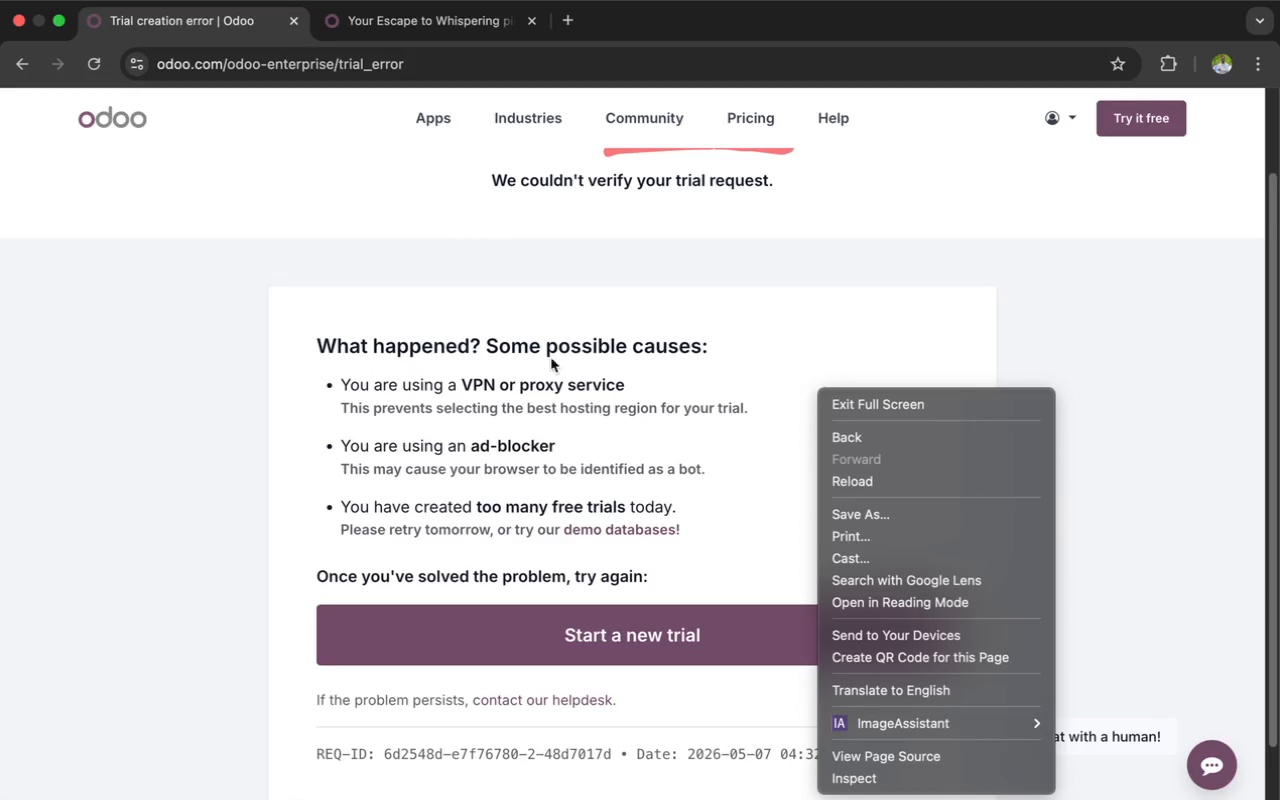 
mouse_move([405, 30])
 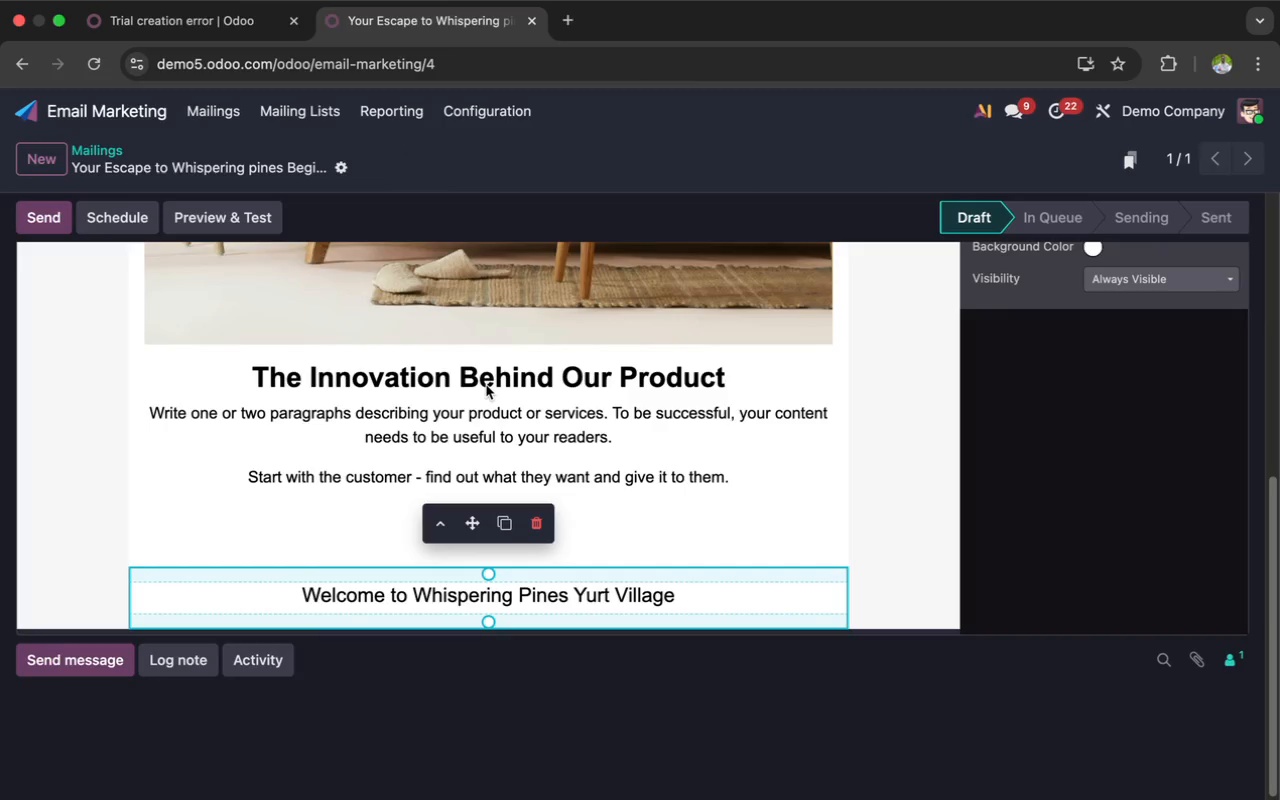 
scroll: coordinate [486, 385], scroll_direction: down, amount: 4.0
 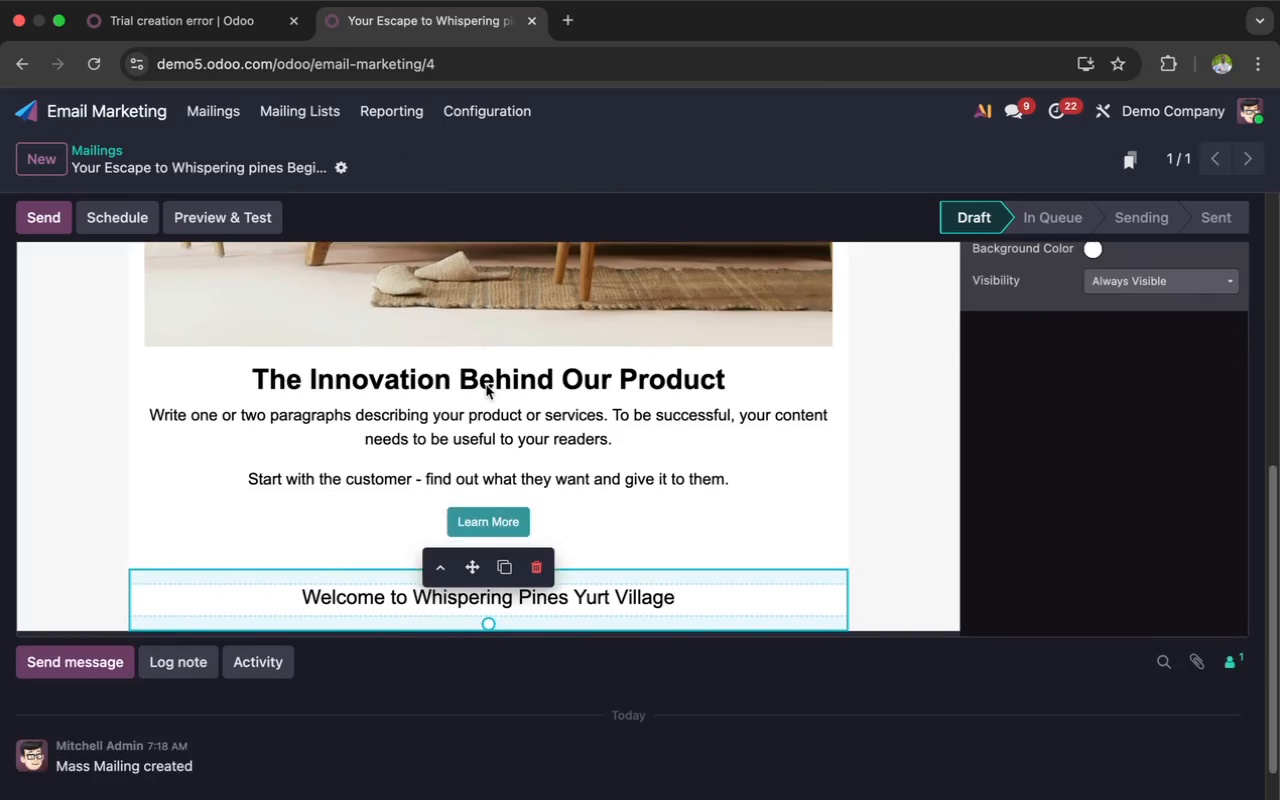 
scroll: coordinate [486, 385], scroll_direction: up, amount: 5.0
 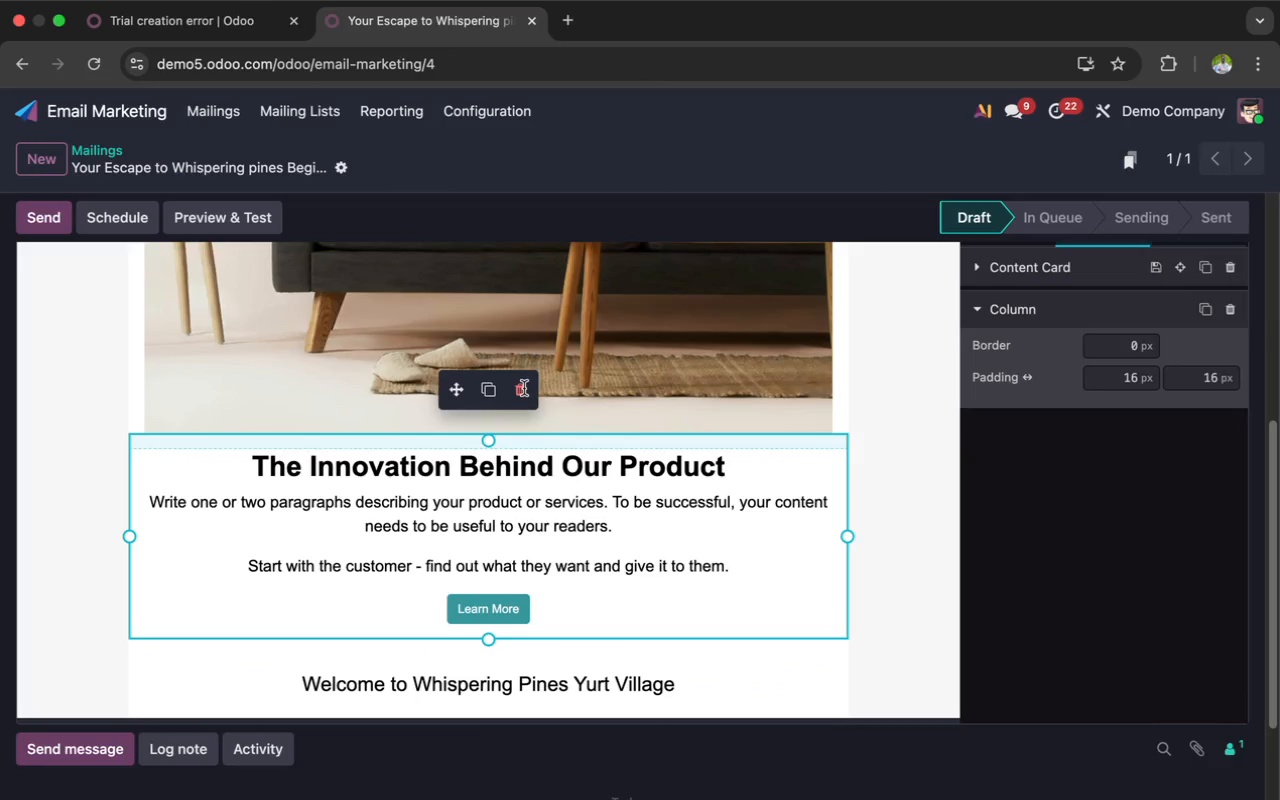 
wait(6.25)
 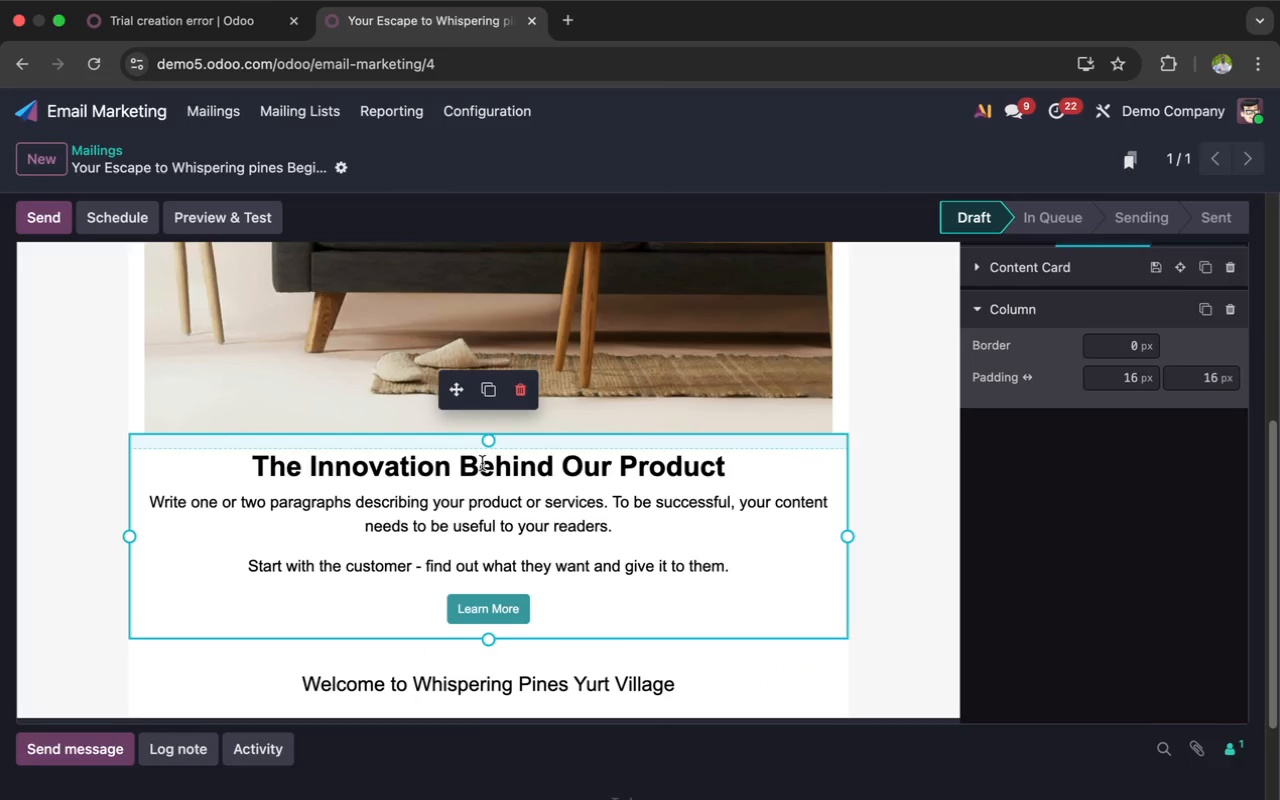 
scroll: coordinate [520, 491], scroll_direction: down, amount: 1.0
 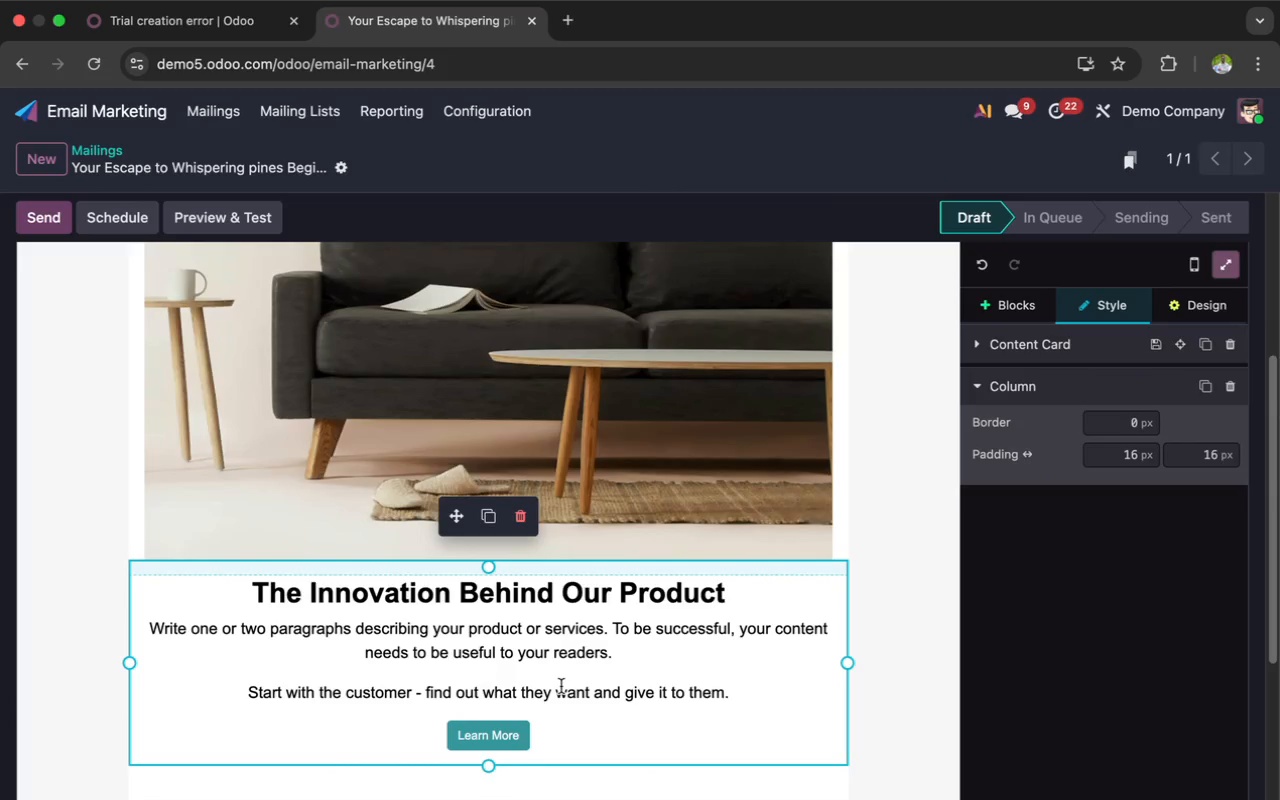 
wait(6.79)
 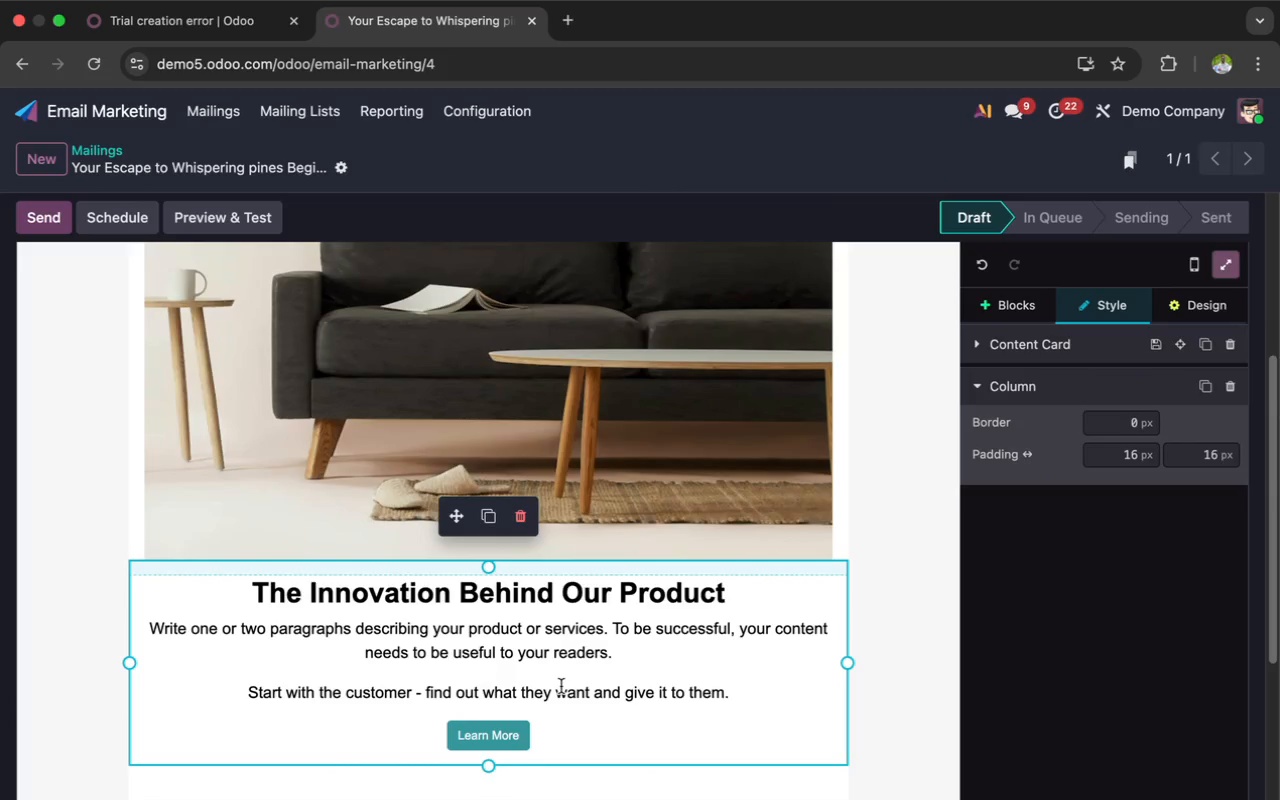 
scroll: coordinate [467, 718], scroll_direction: down, amount: 2.0
 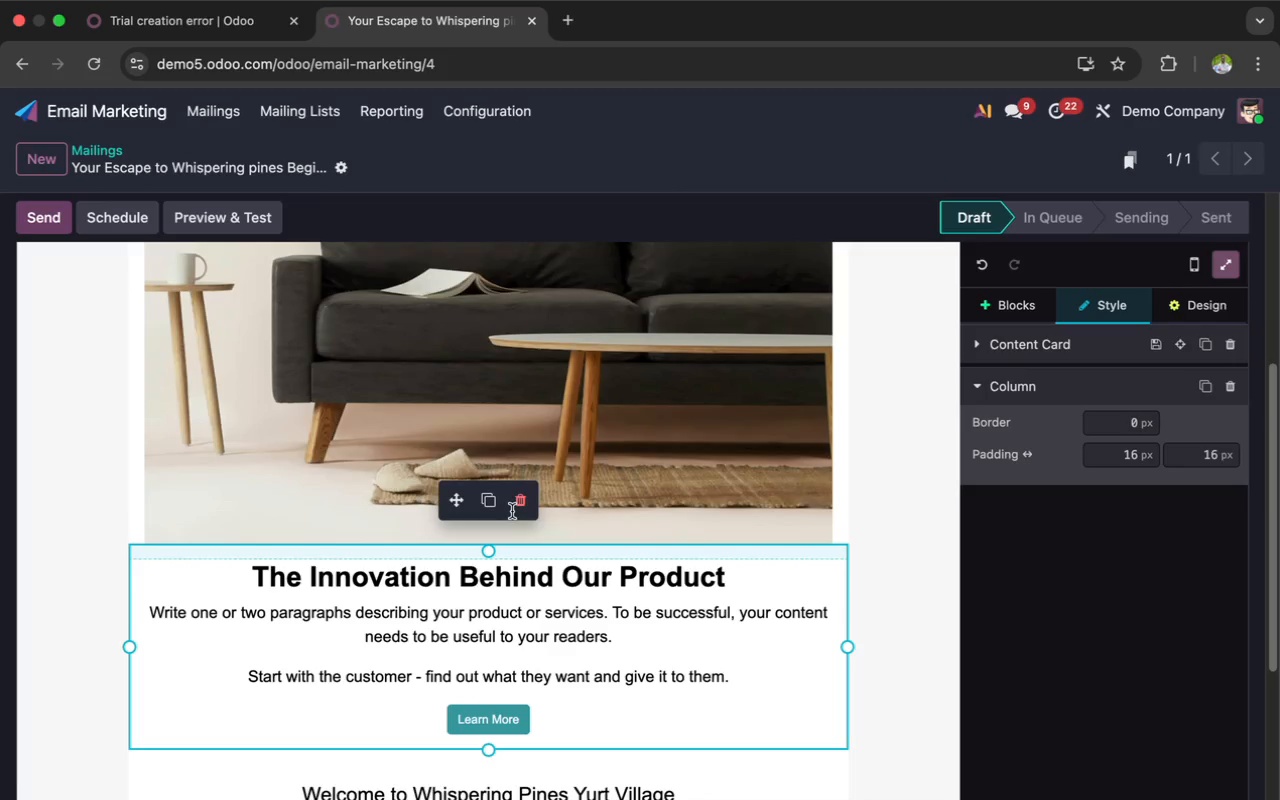 
wait(5.31)
 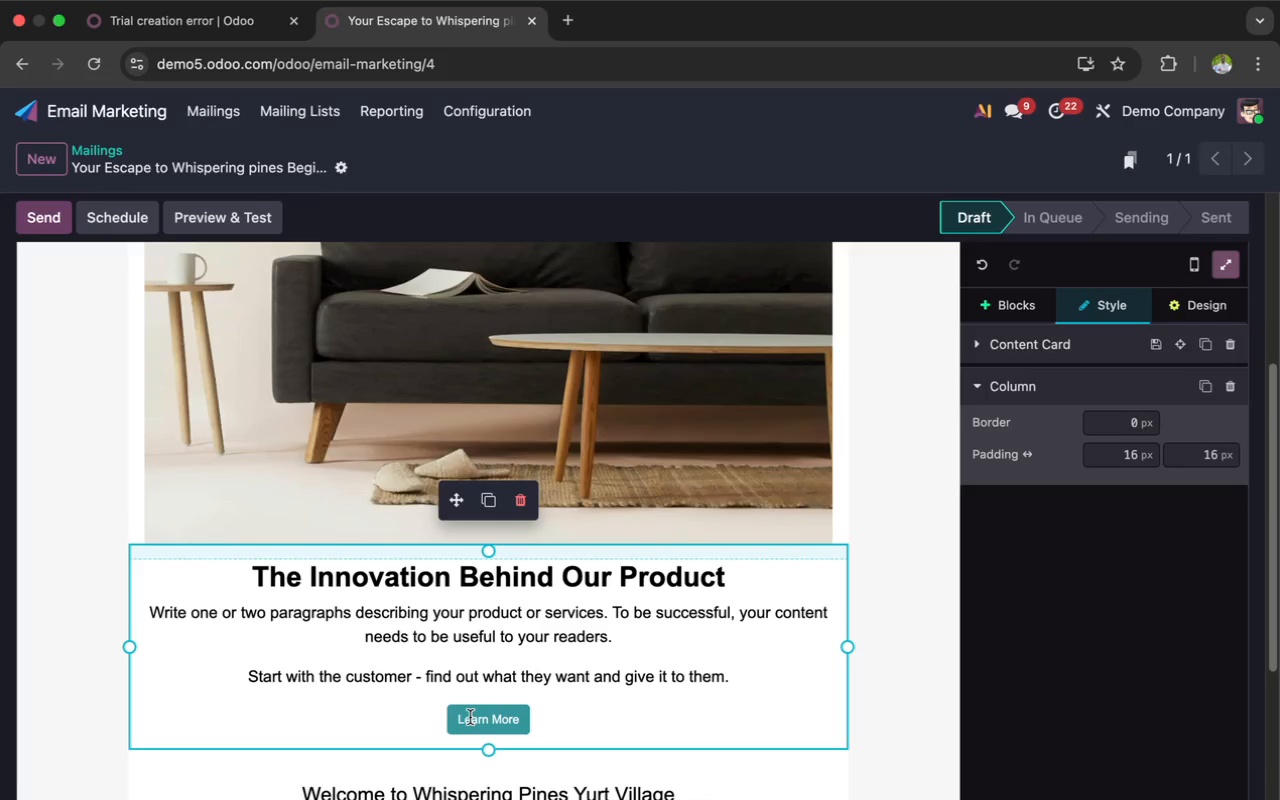 
scroll: coordinate [524, 562], scroll_direction: down, amount: 21.0
 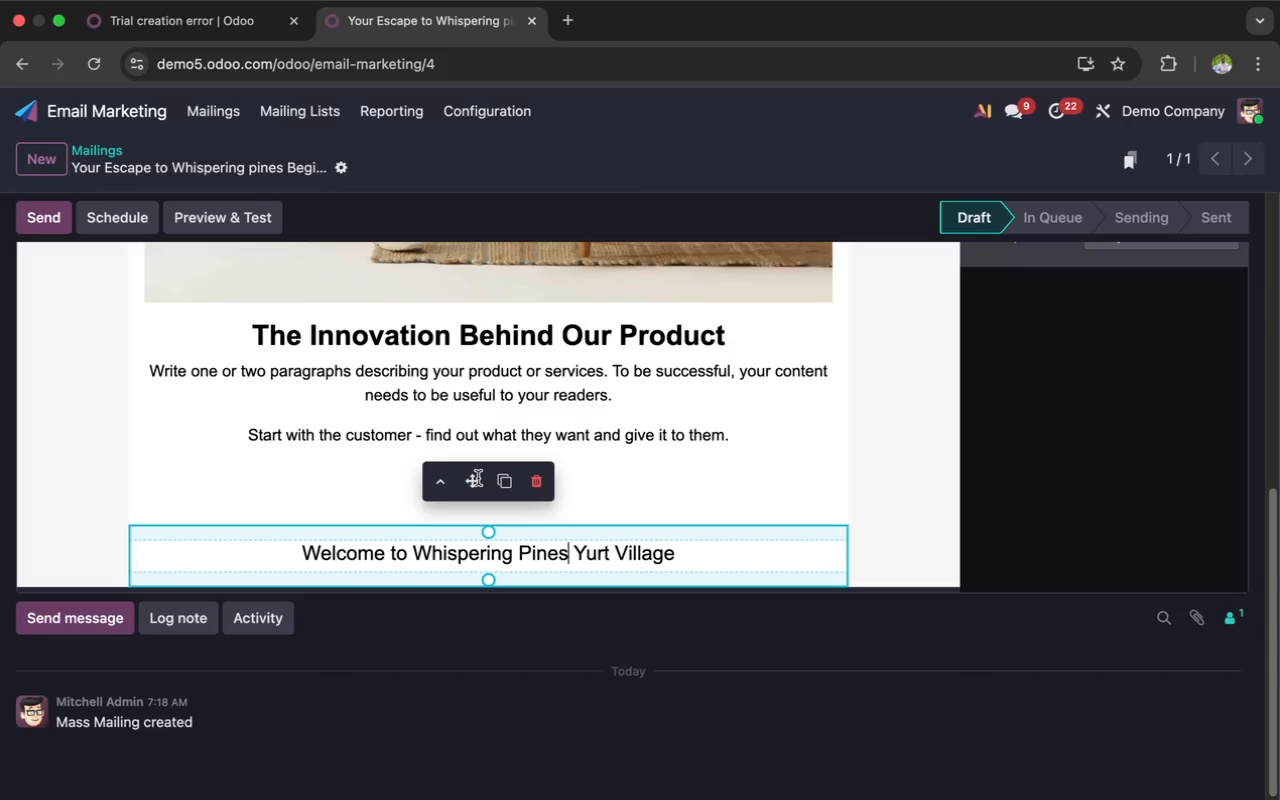 
left_click_drag(start_coordinate=[478, 478], to_coordinate=[466, 191])
 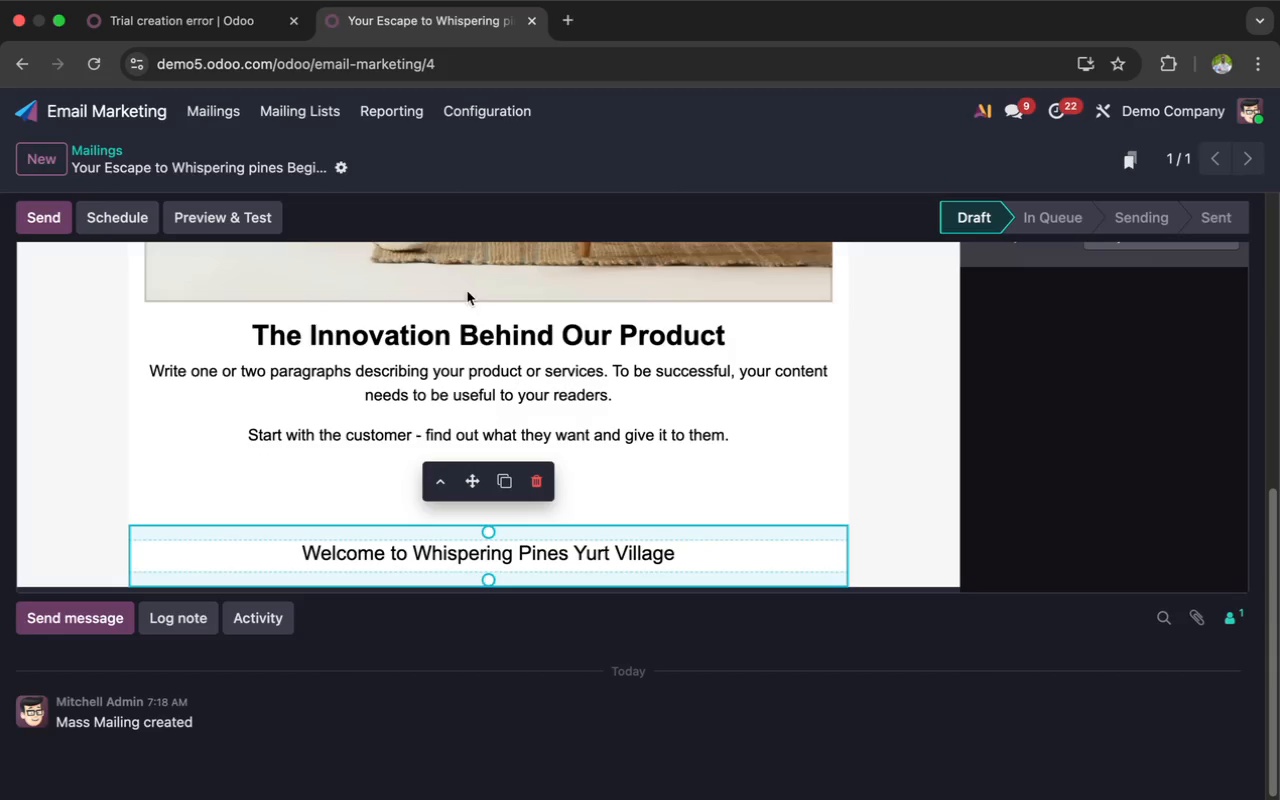 
scroll: coordinate [475, 331], scroll_direction: up, amount: 24.0
 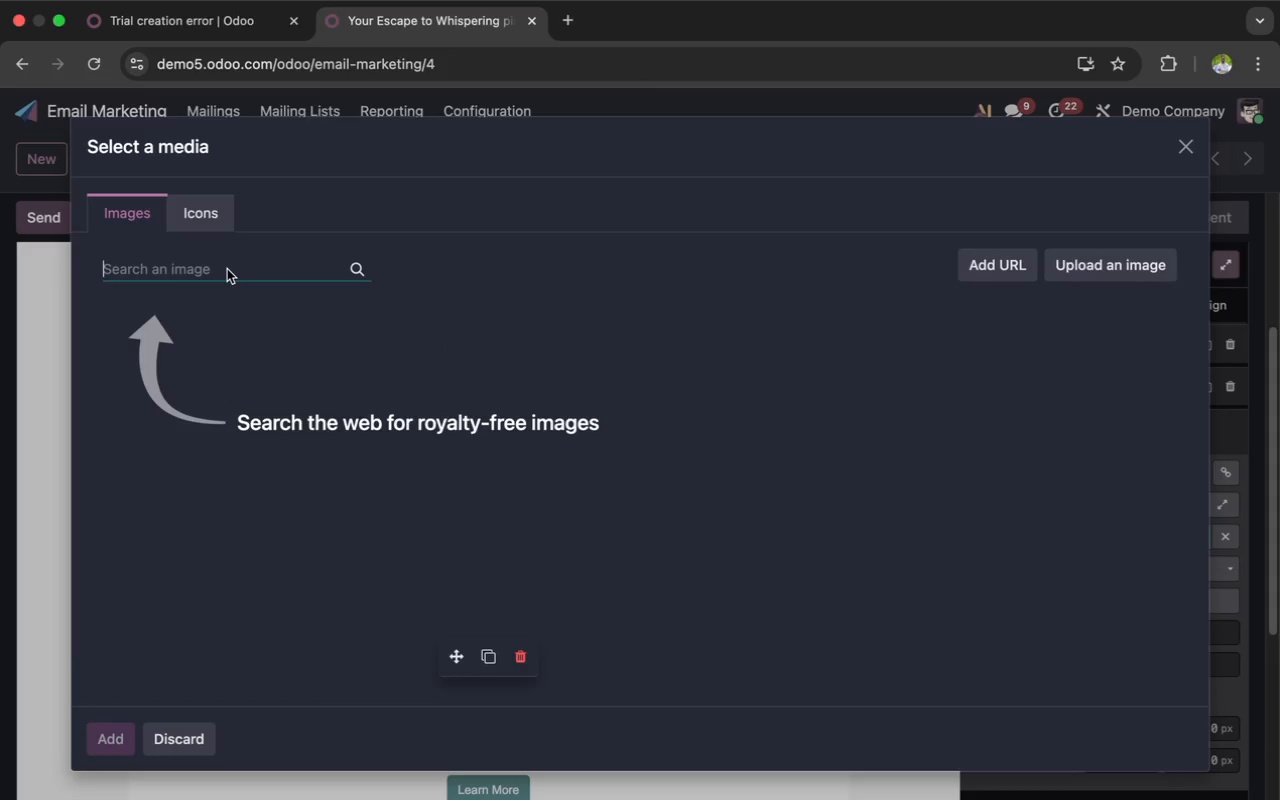 
wait(11.7)
 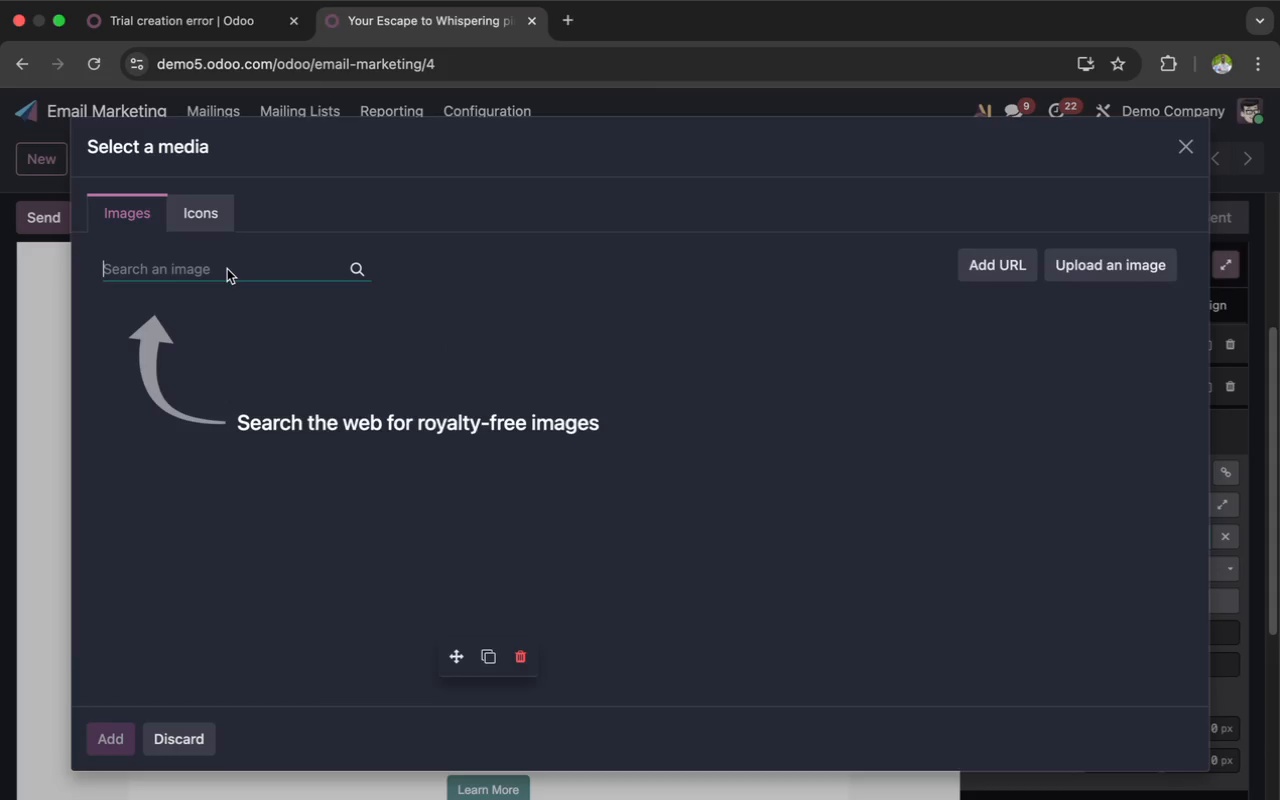 
type(crisp moun)
 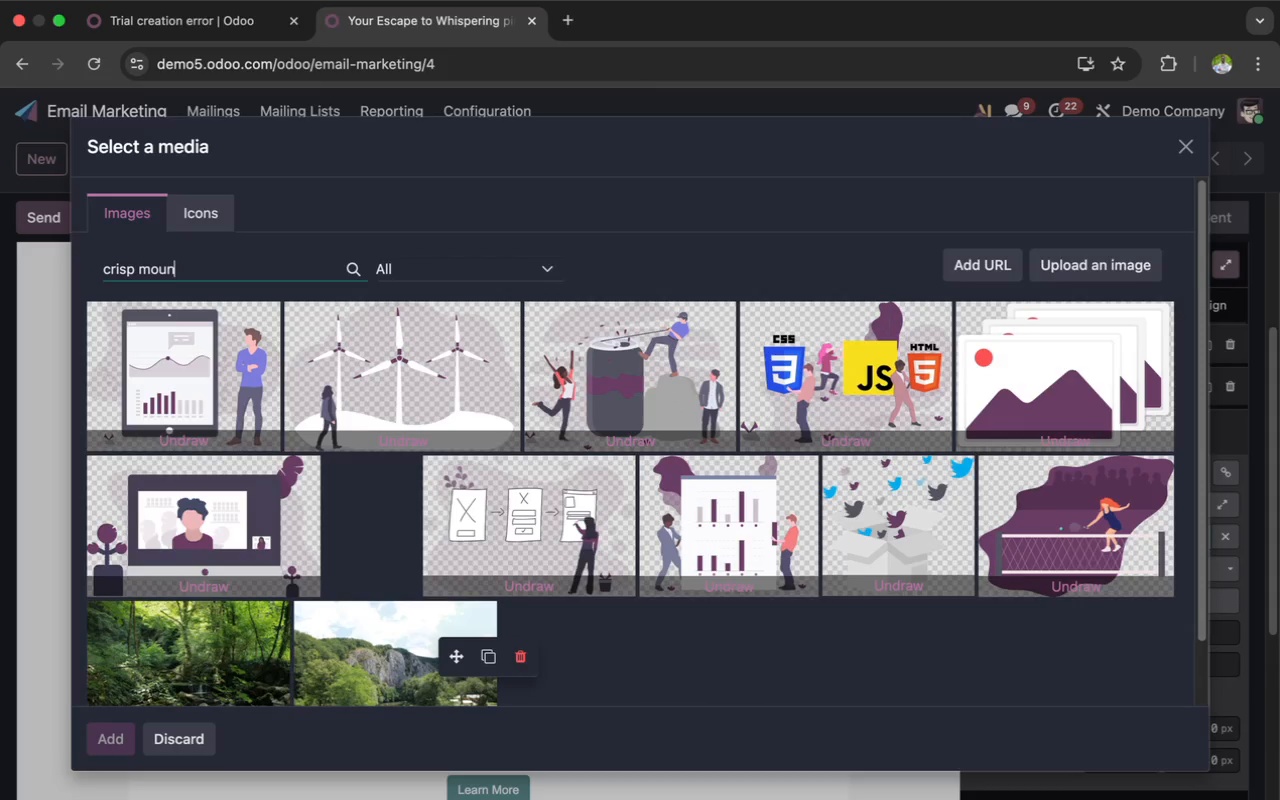 
type(tain air)
 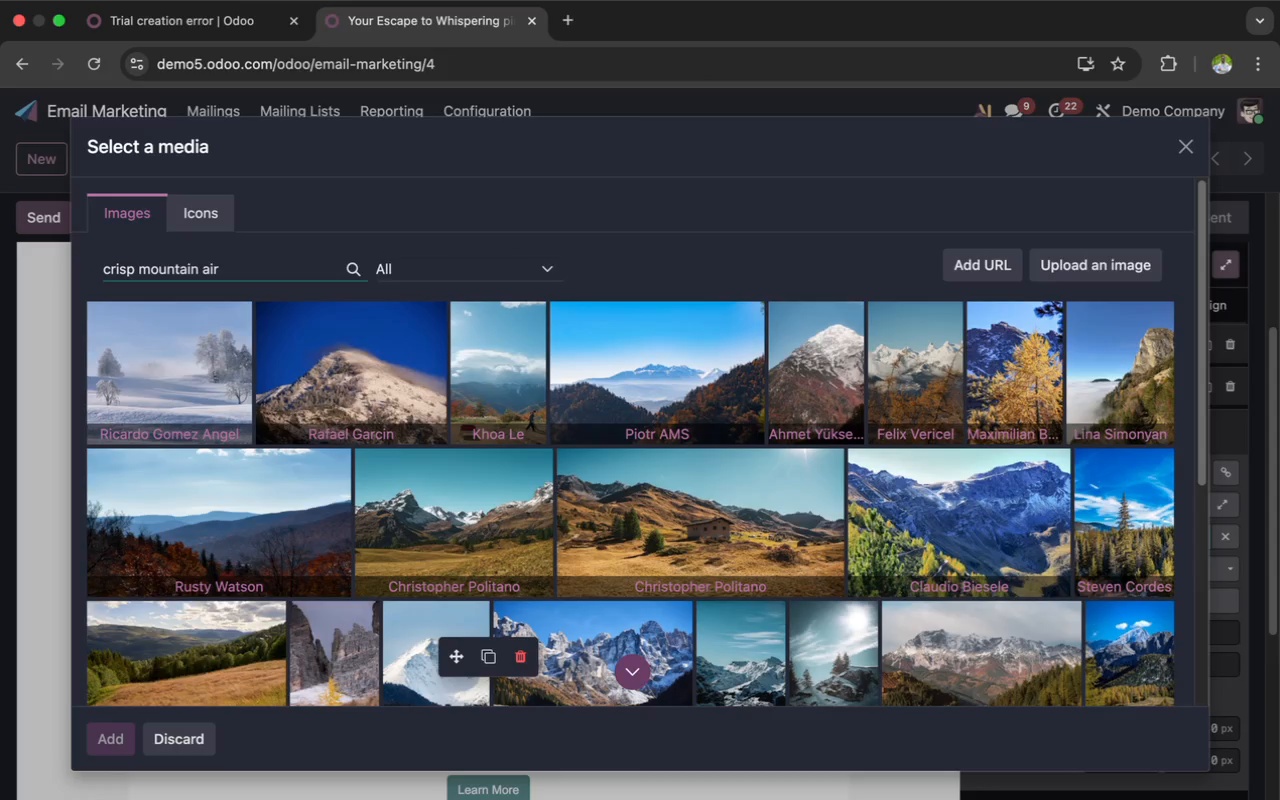 
wait(26.75)
 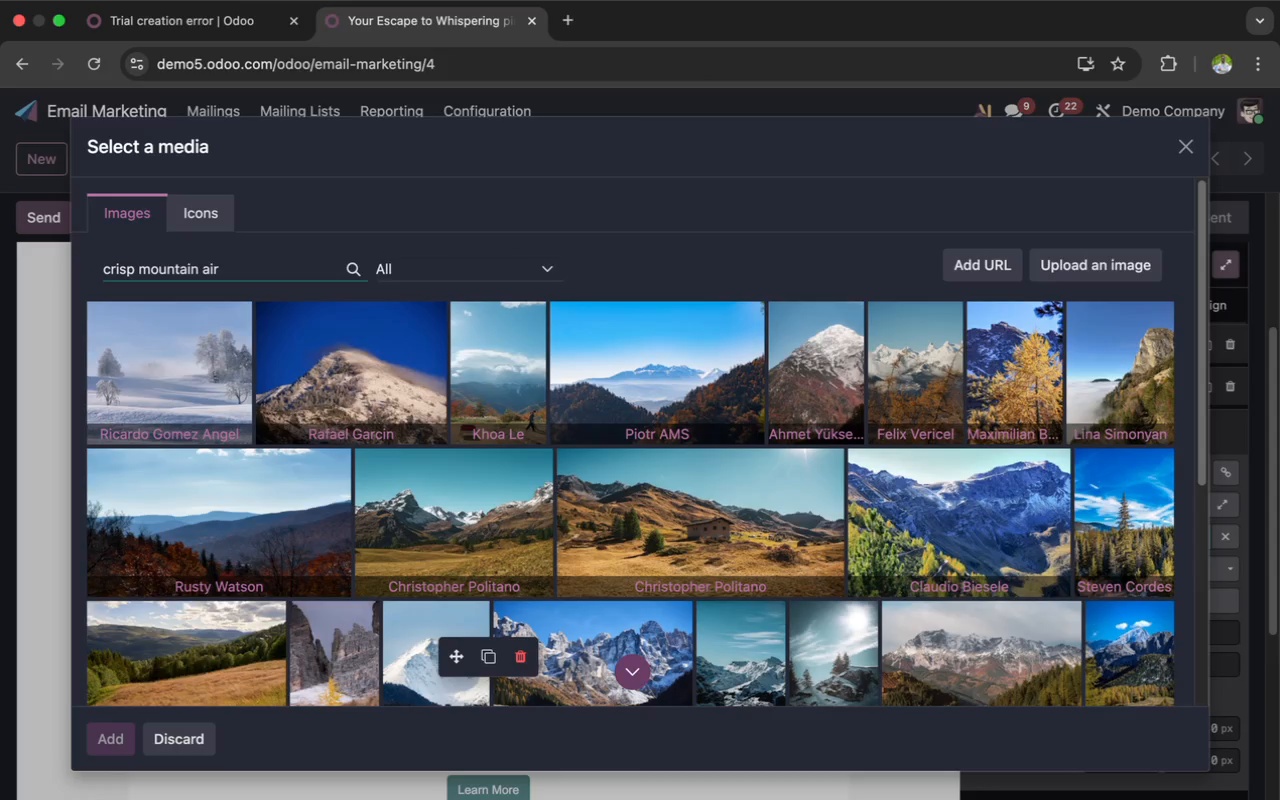 
scroll: coordinate [370, 450], scroll_direction: down, amount: 9.0
 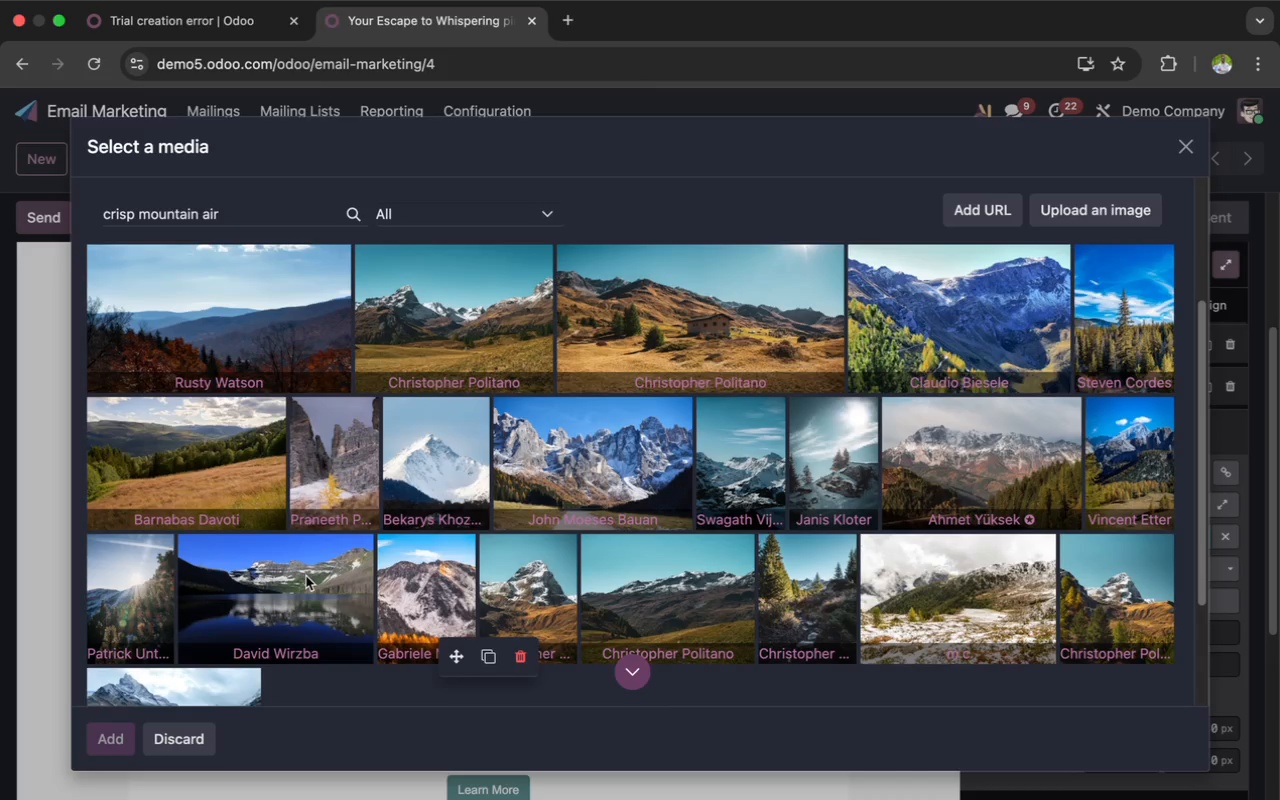 
wait(11.84)
 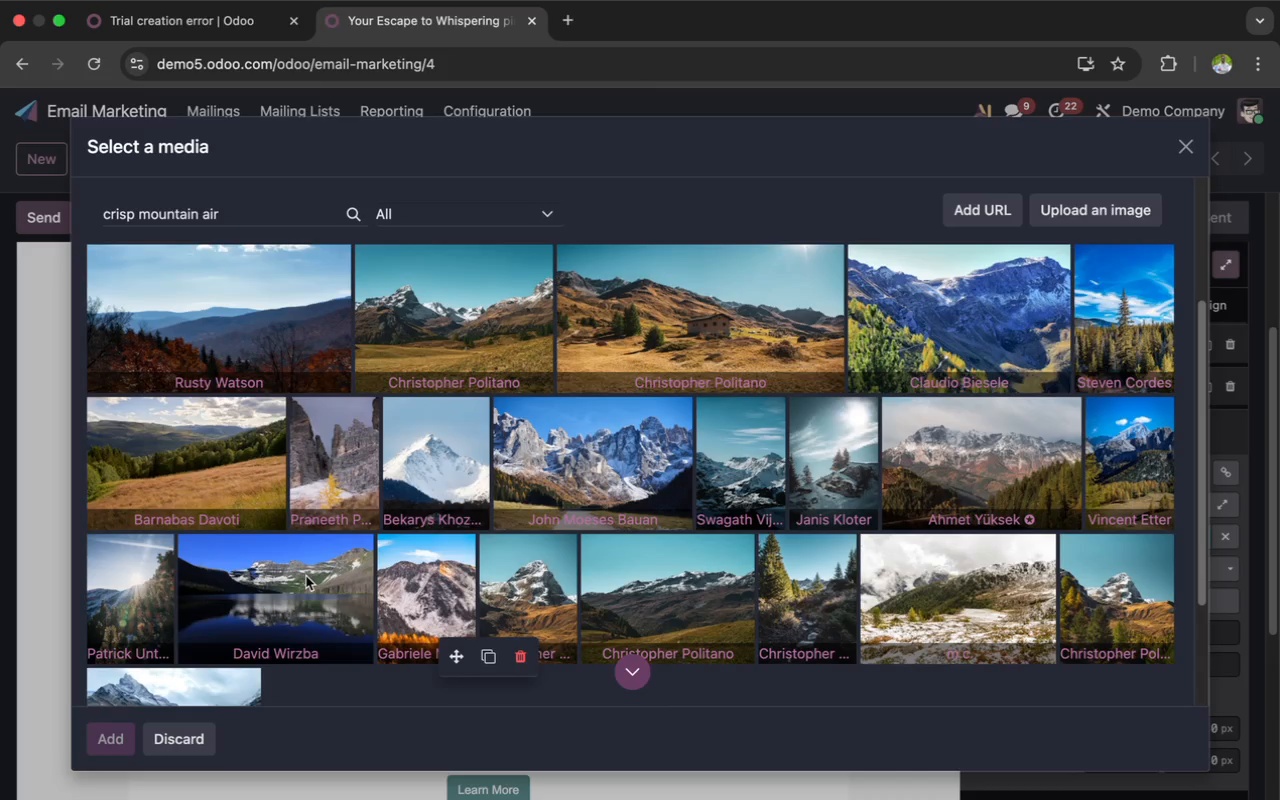 
mouse_move([318, 578])
 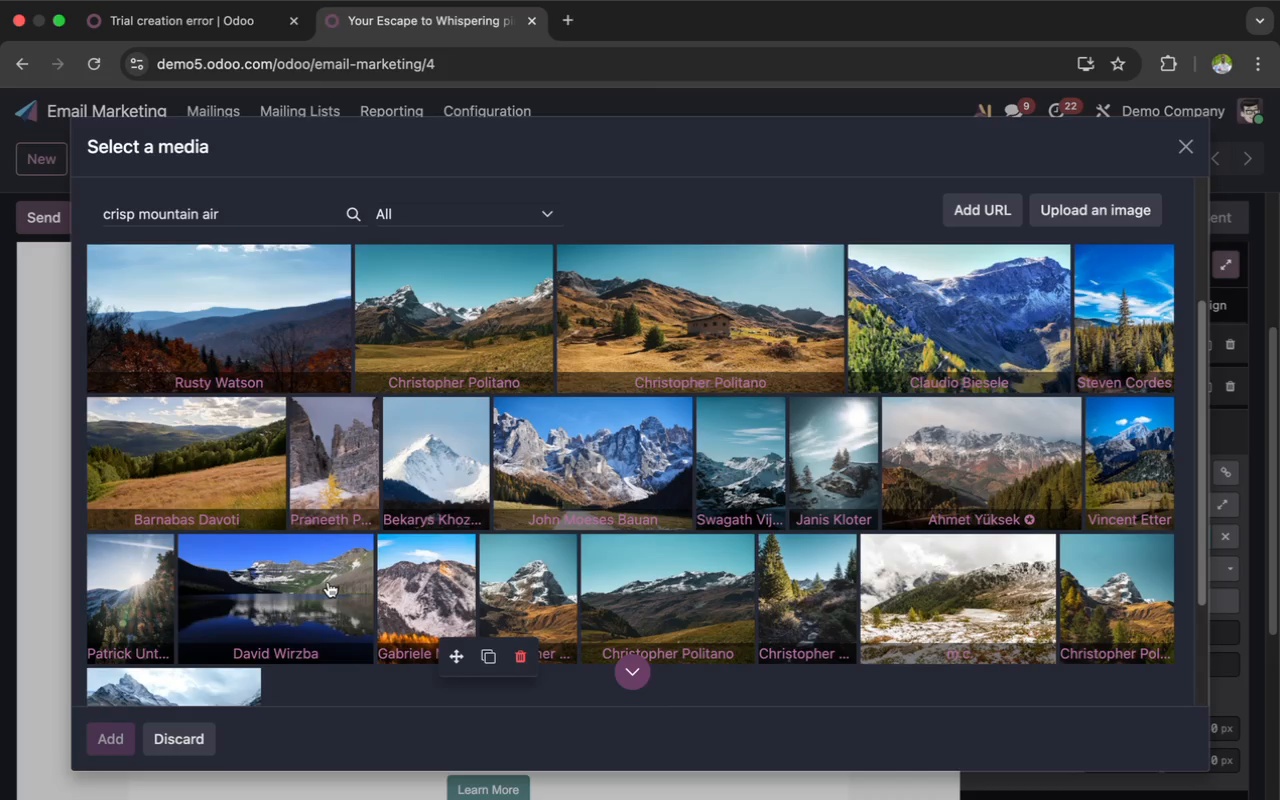 
mouse_move([340, 577])
 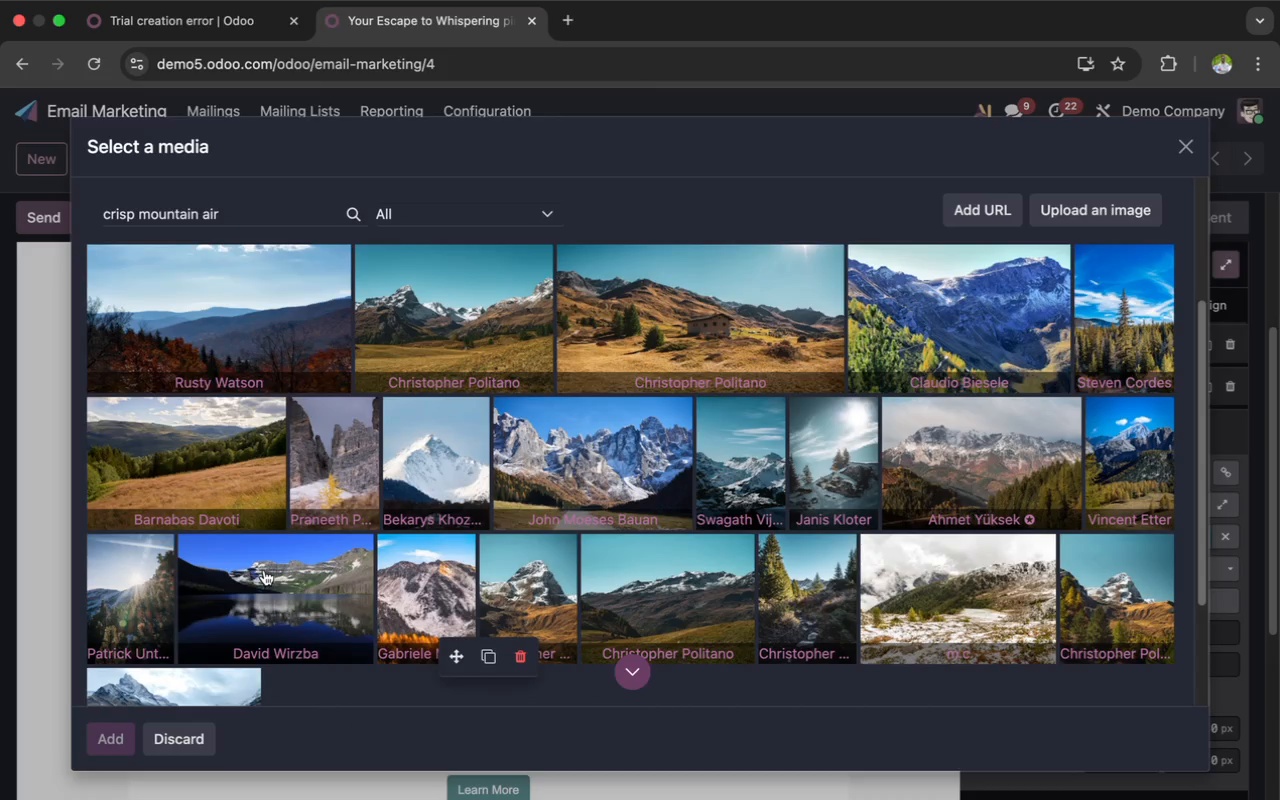 
scroll: coordinate [264, 570], scroll_direction: down, amount: 5.0
 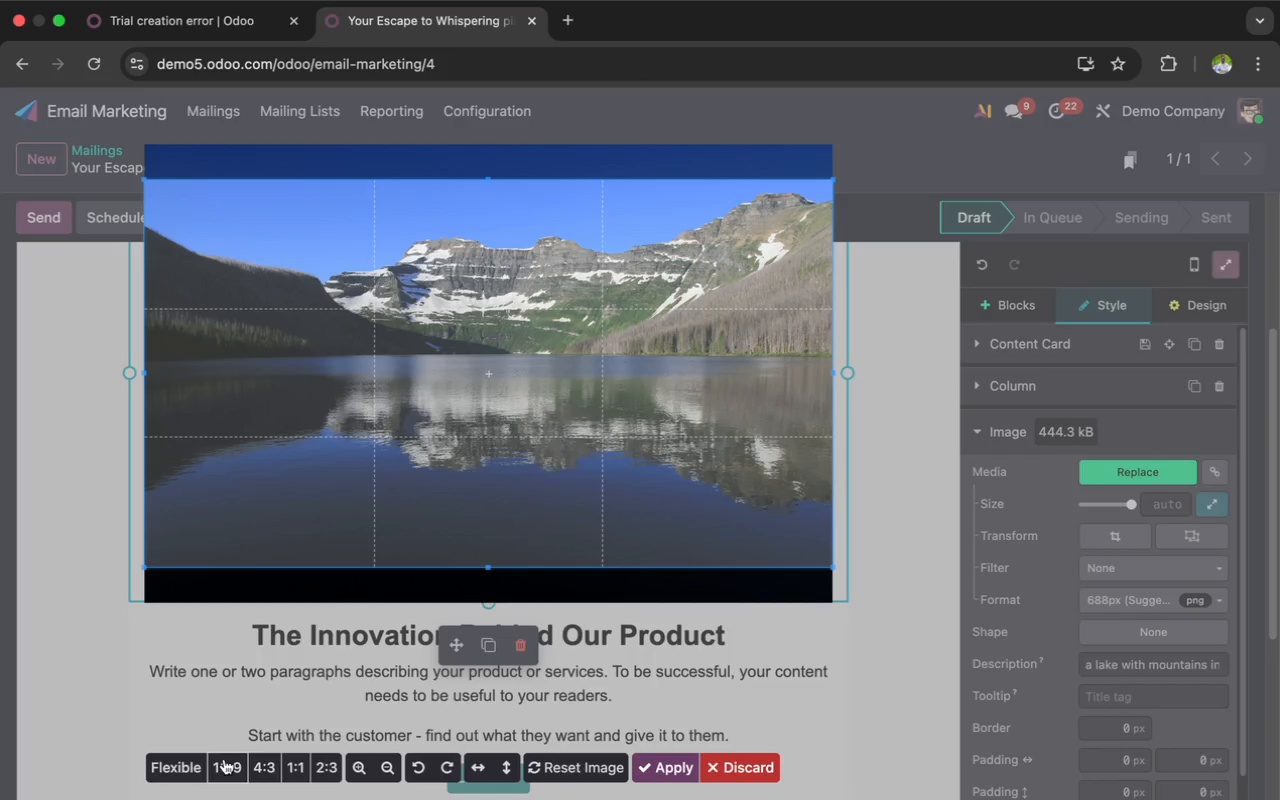 
wait(52.27)
 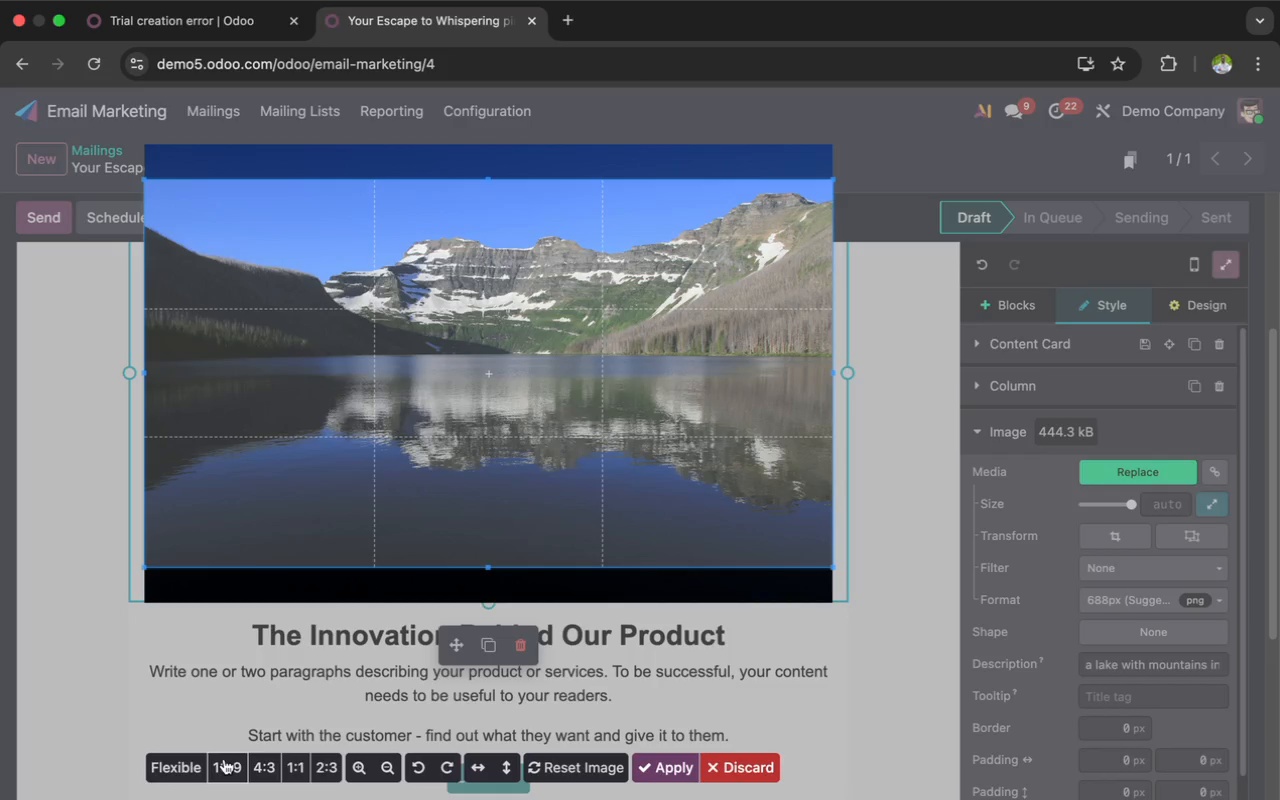 
scroll: coordinate [642, 625], scroll_direction: up, amount: 8.0
 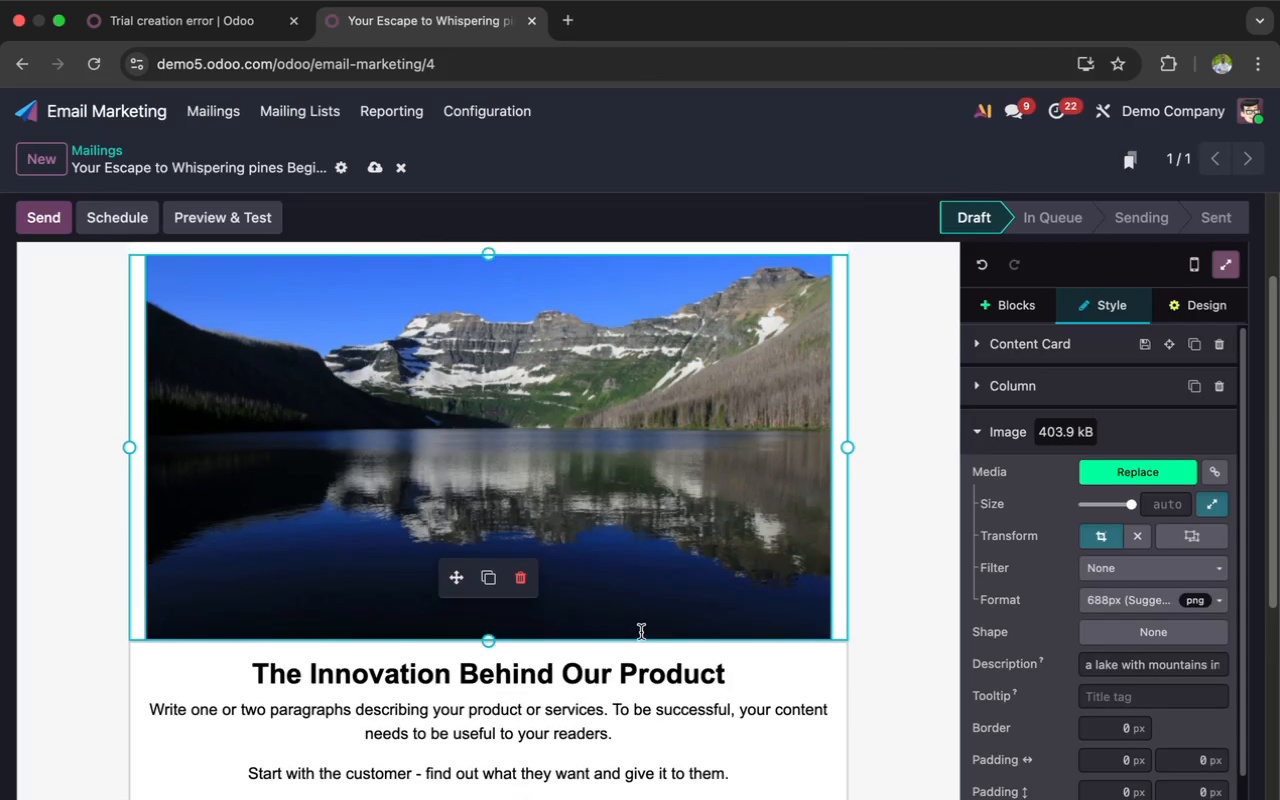 
scroll: coordinate [642, 625], scroll_direction: down, amount: 4.0
 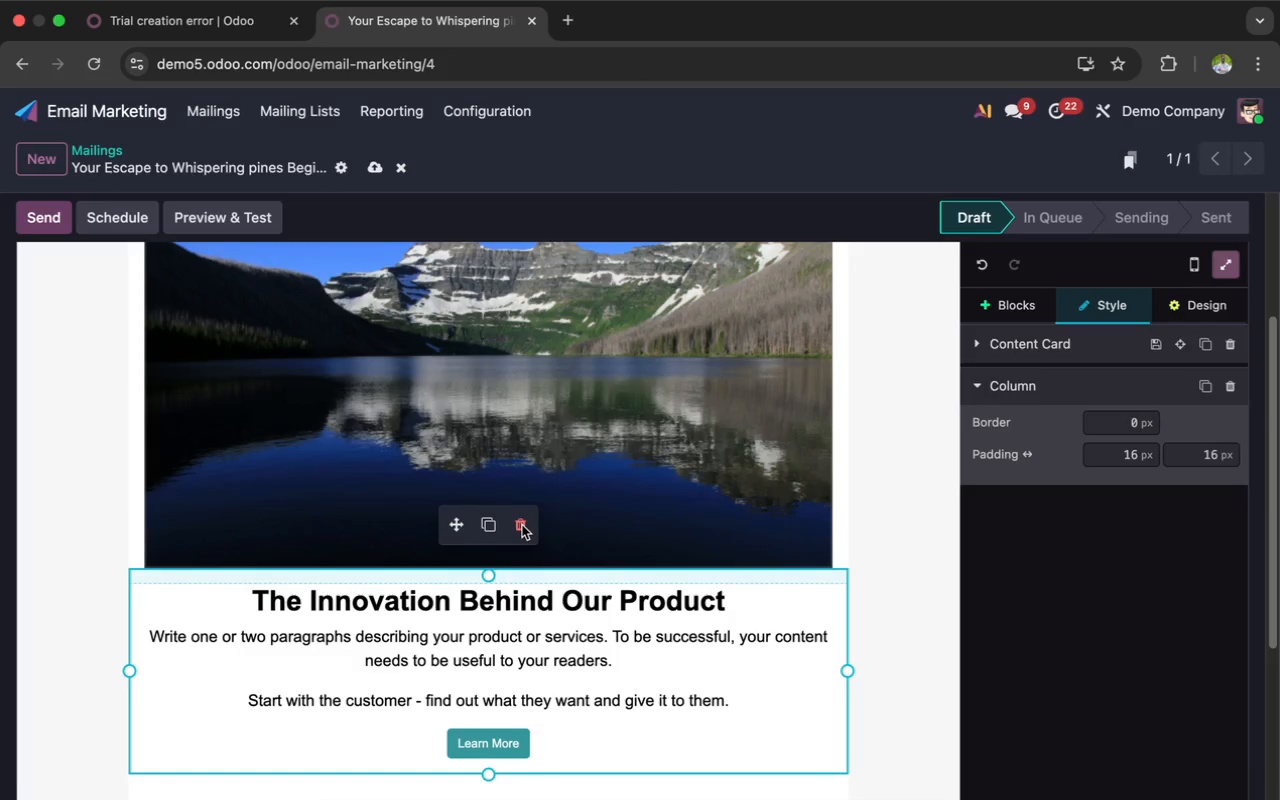 
wait(42.68)
 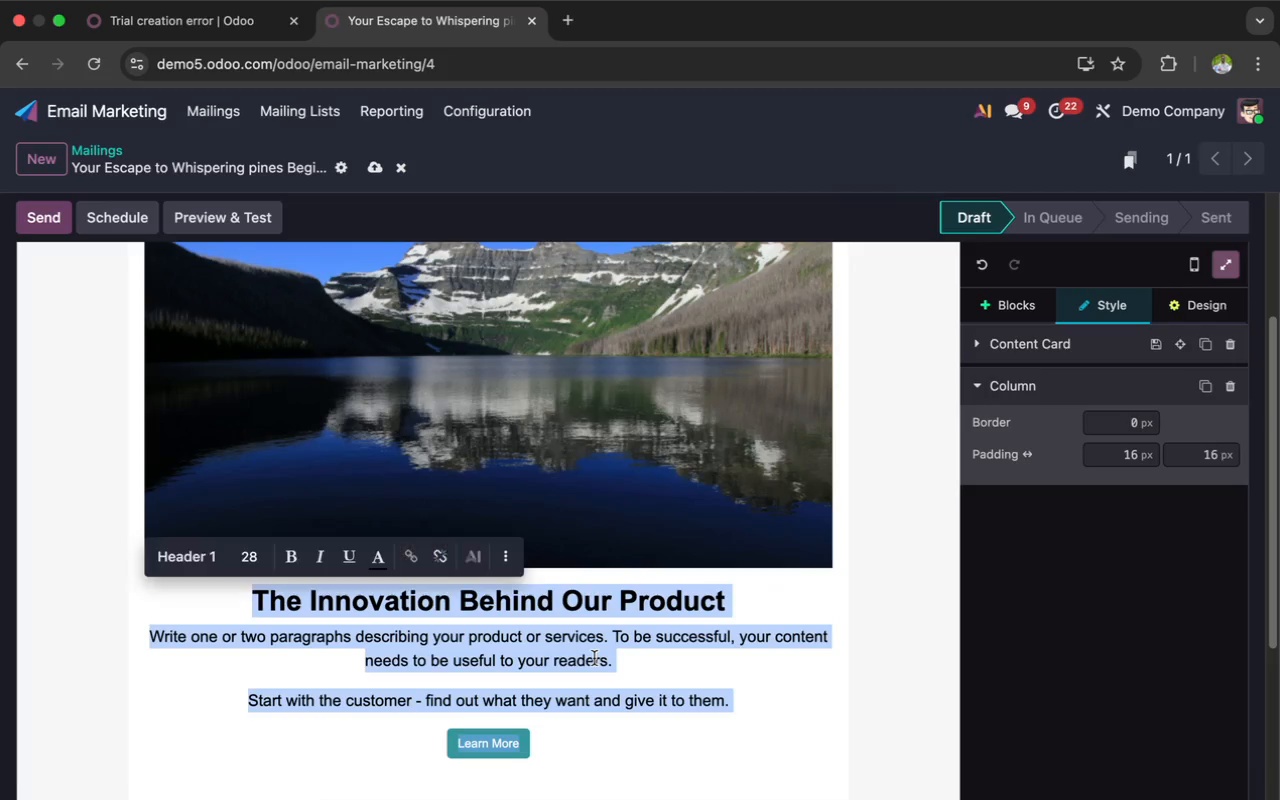 
key(Meta+A)
 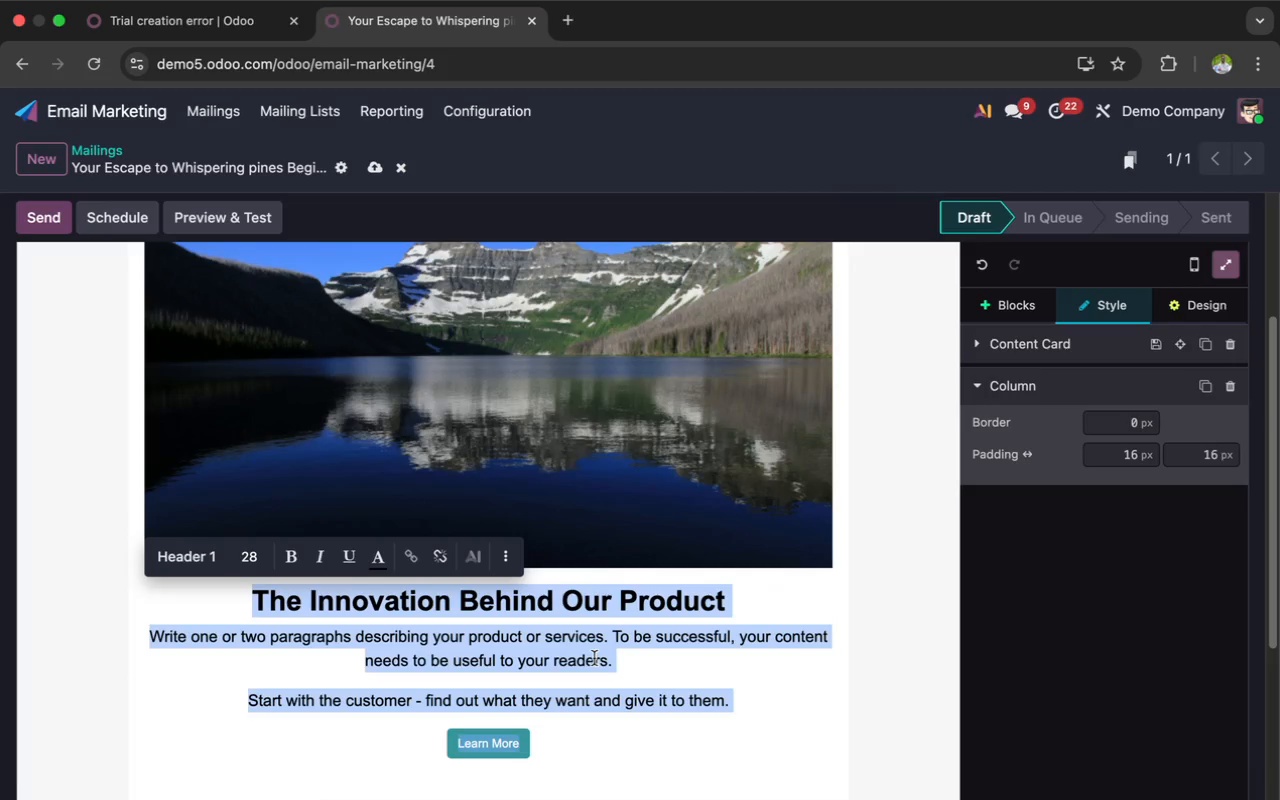 
key(Backspace)
 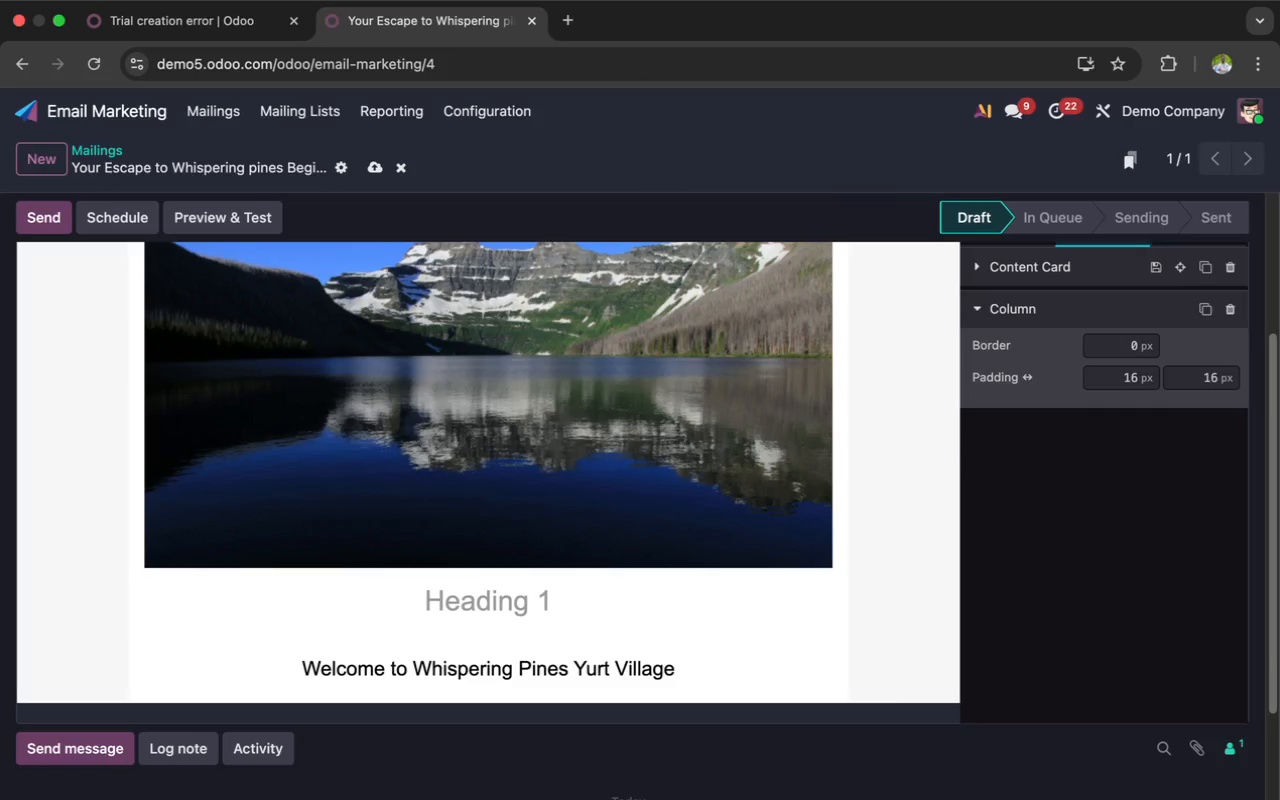 
wait(16.71)
 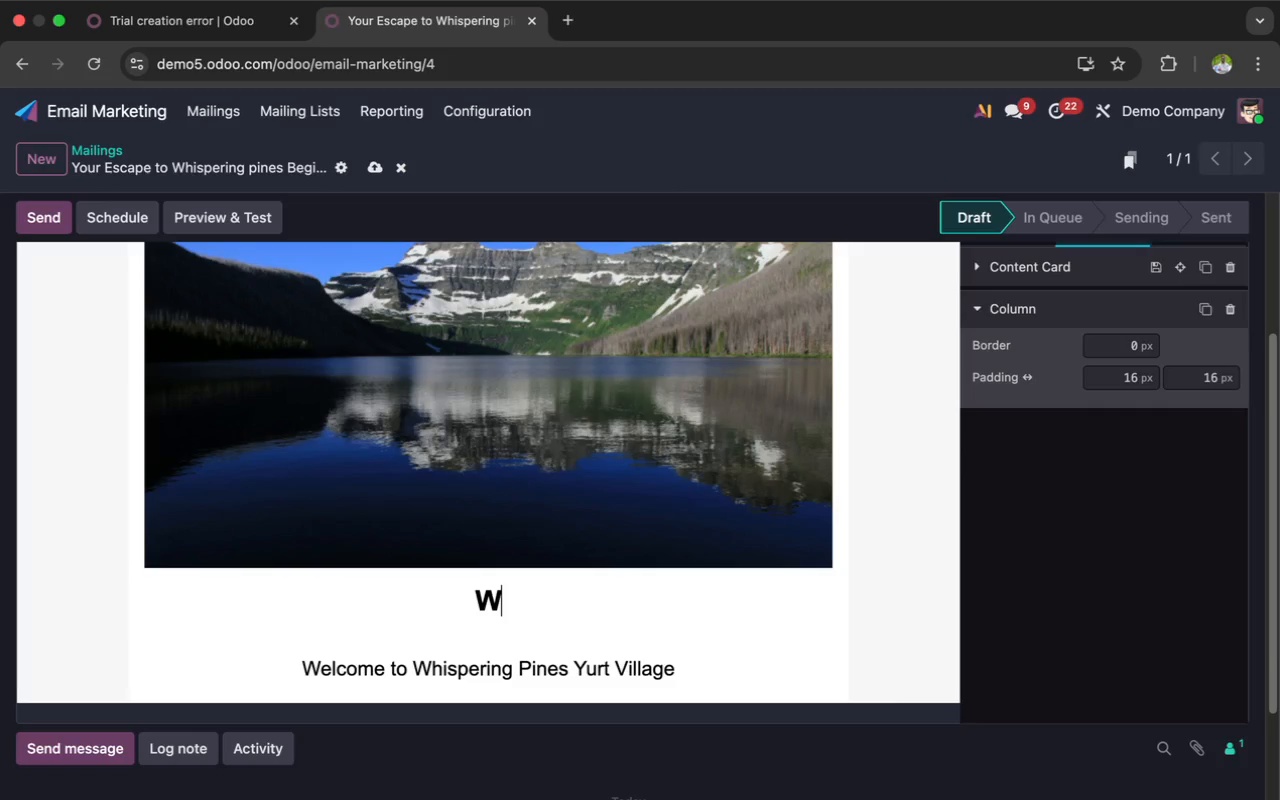 
key(Shift+W)
 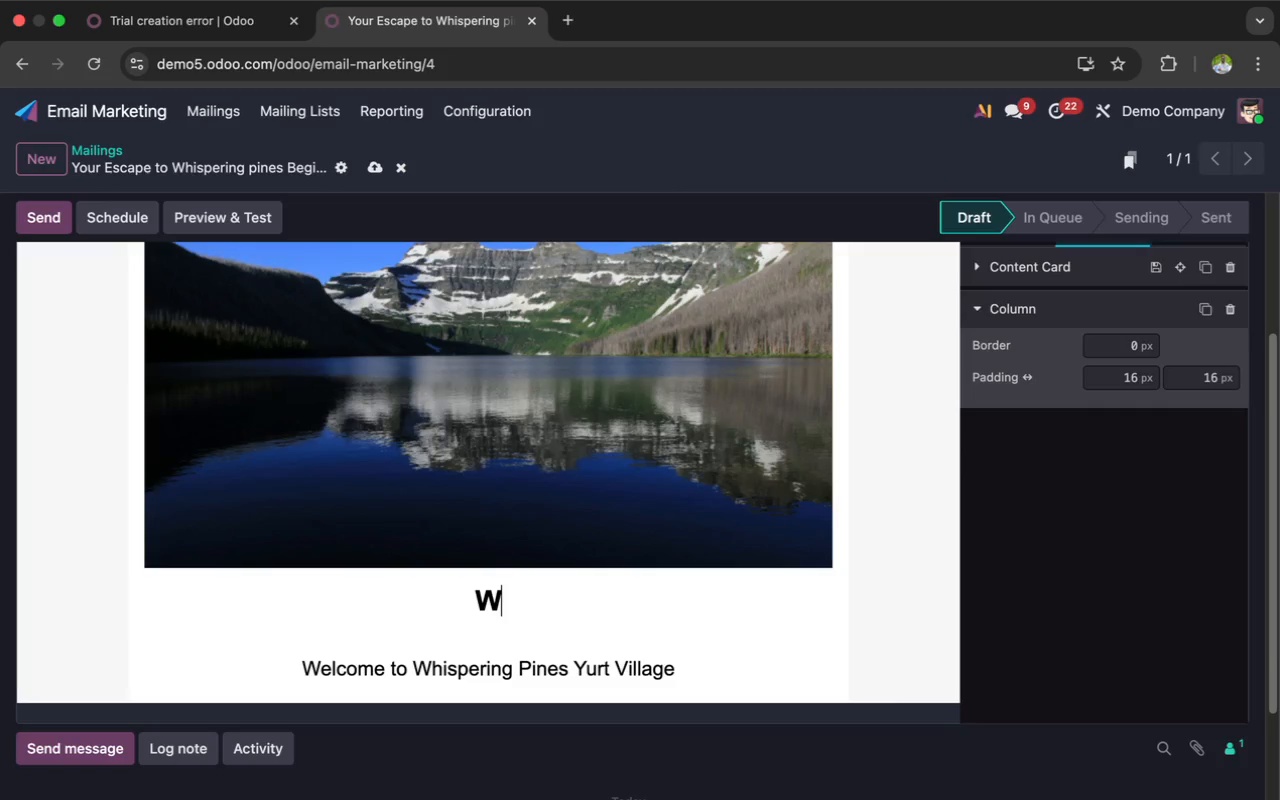 
scroll: coordinate [603, 655], scroll_direction: down, amount: 1.0
 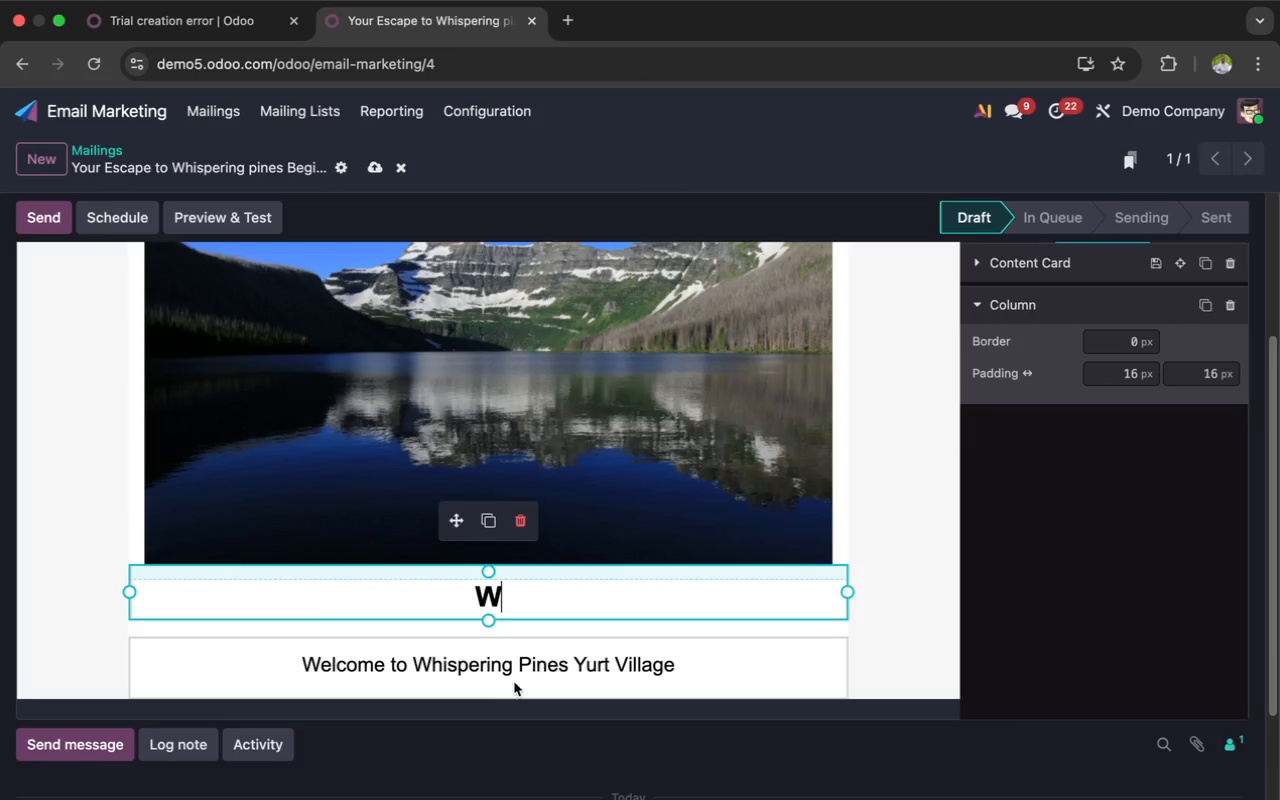 
right_click([503, 687])
 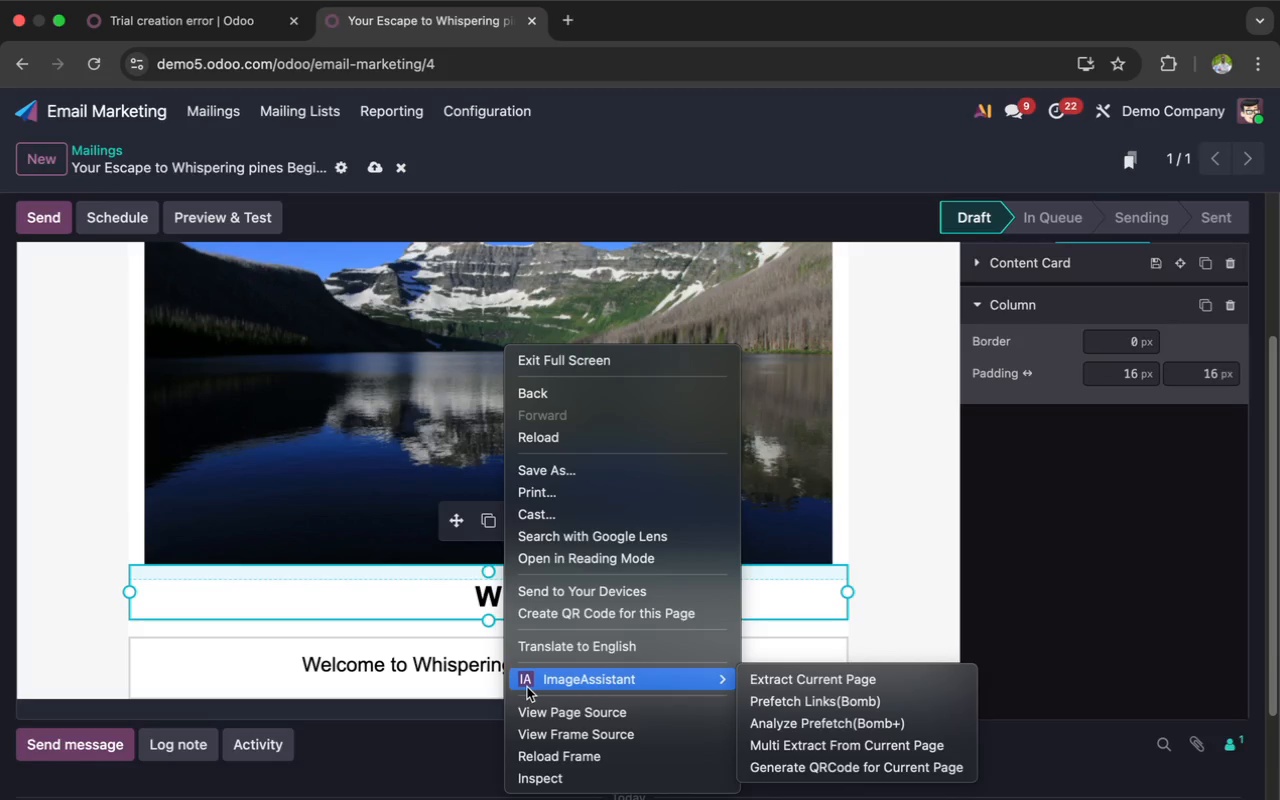 
type(el)
 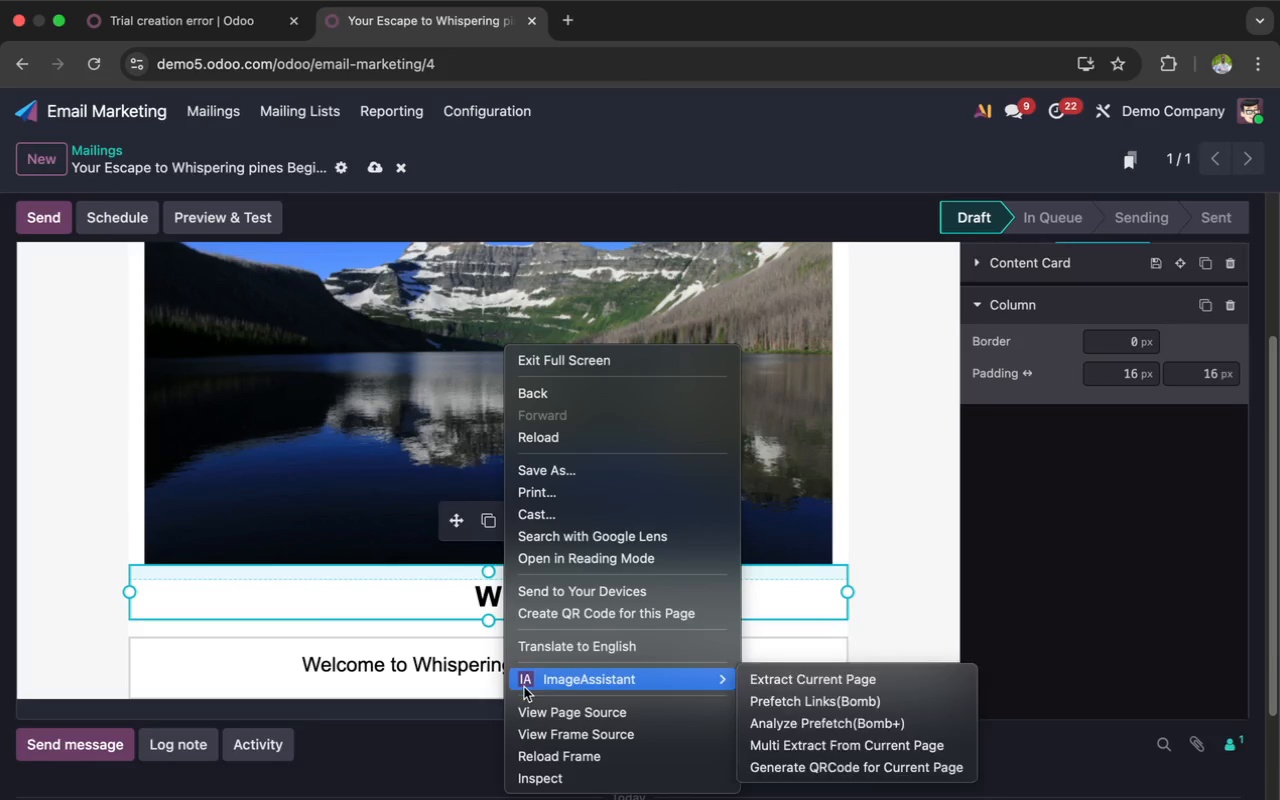 
left_click([392, 607])
 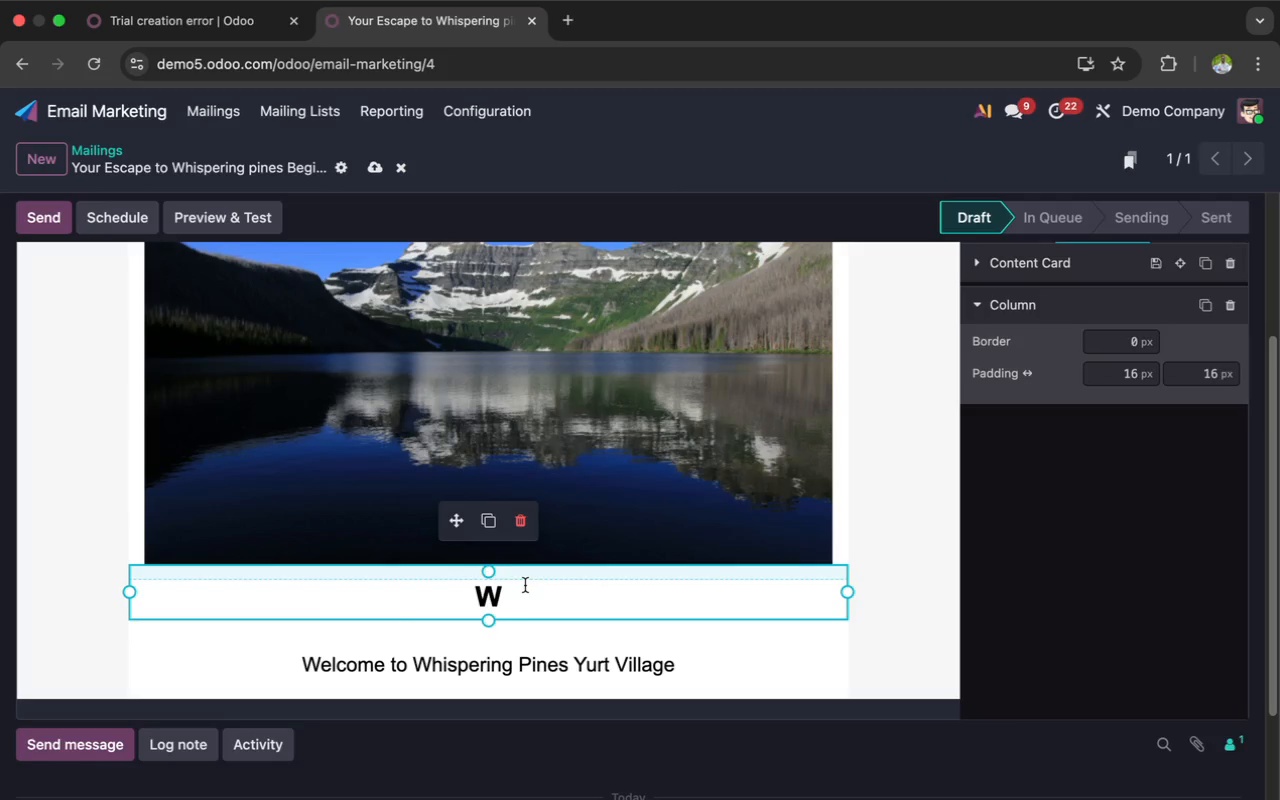 
left_click([521, 593])
 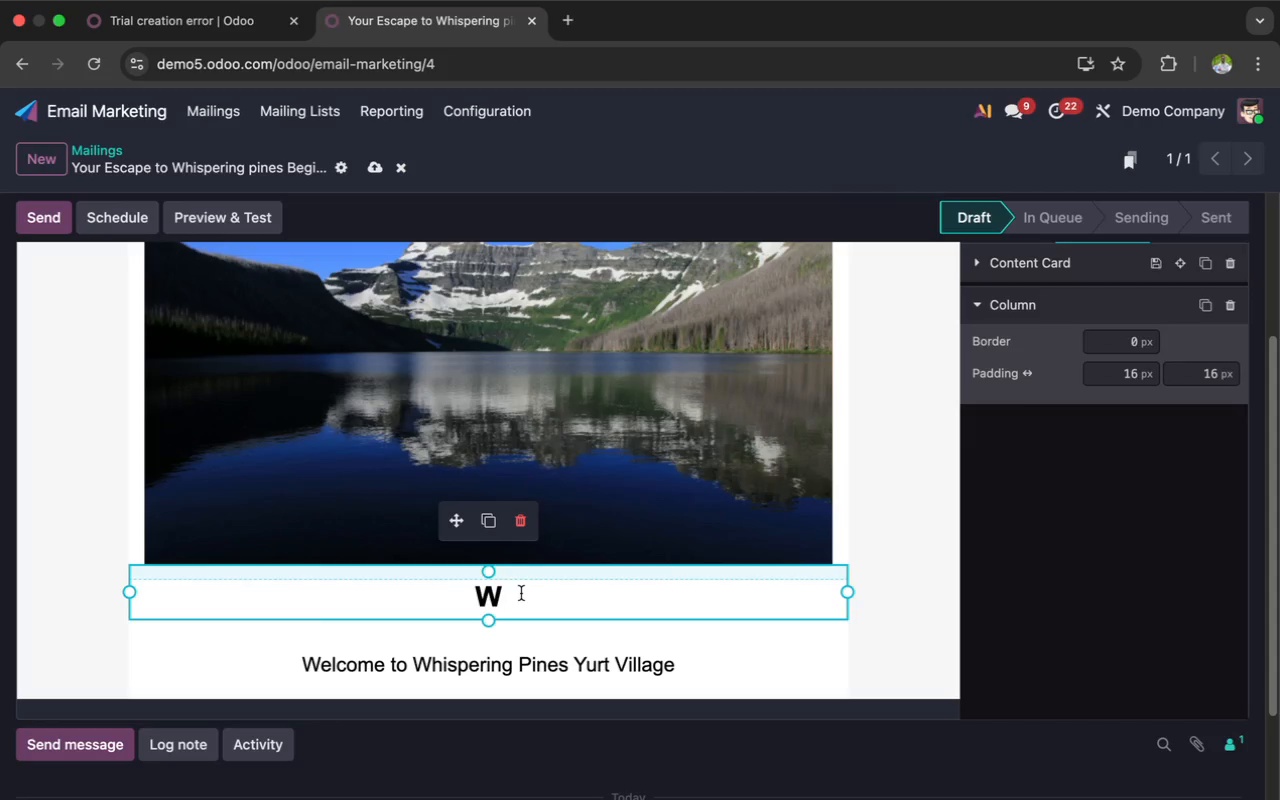 
left_click_drag(start_coordinate=[666, 661], to_coordinate=[675, 661])
 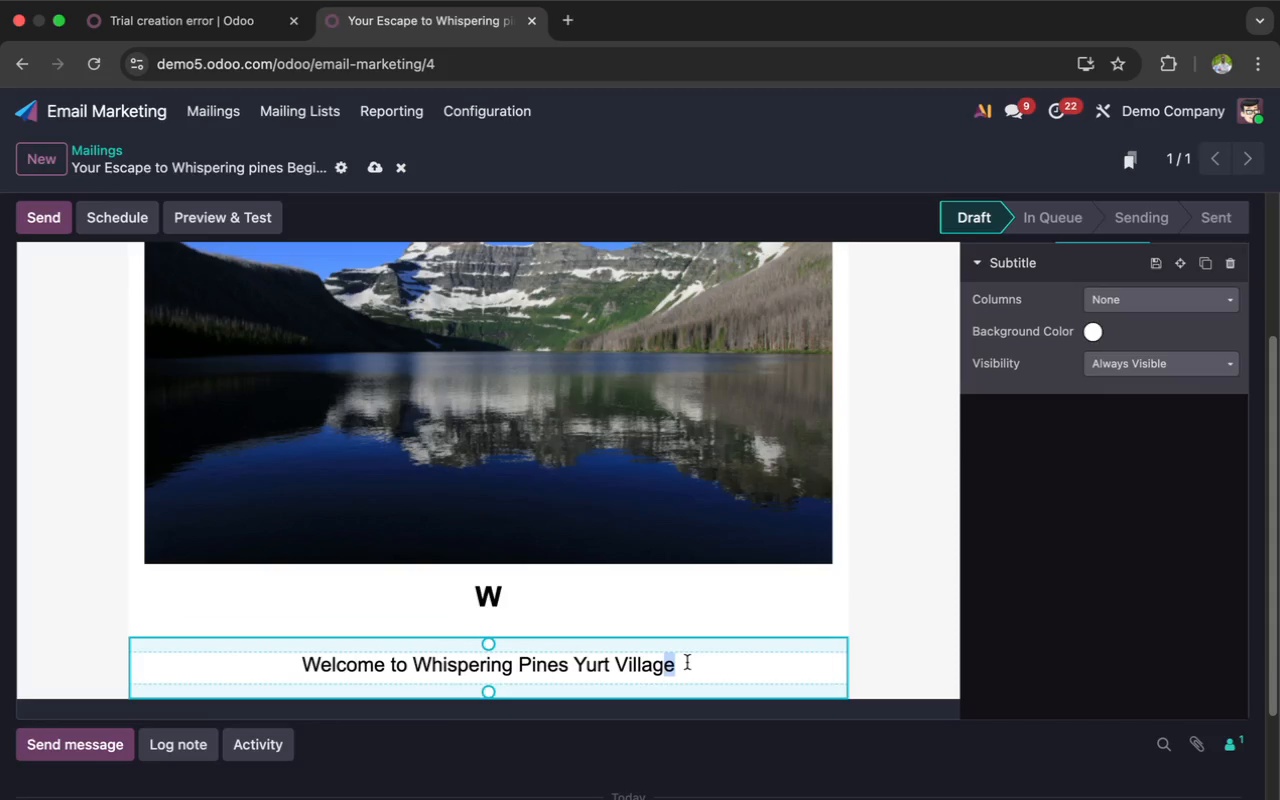 
key(Meta+A)
 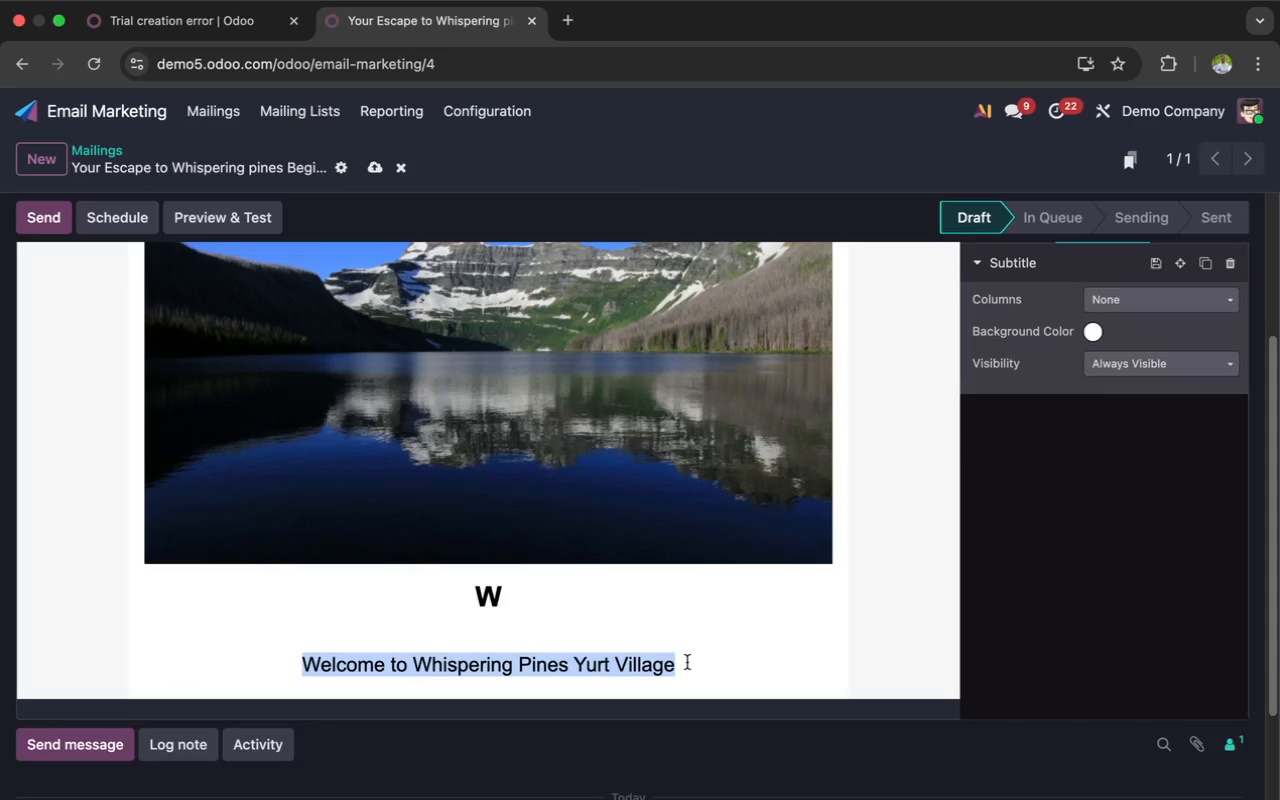 
key(Meta+X)
 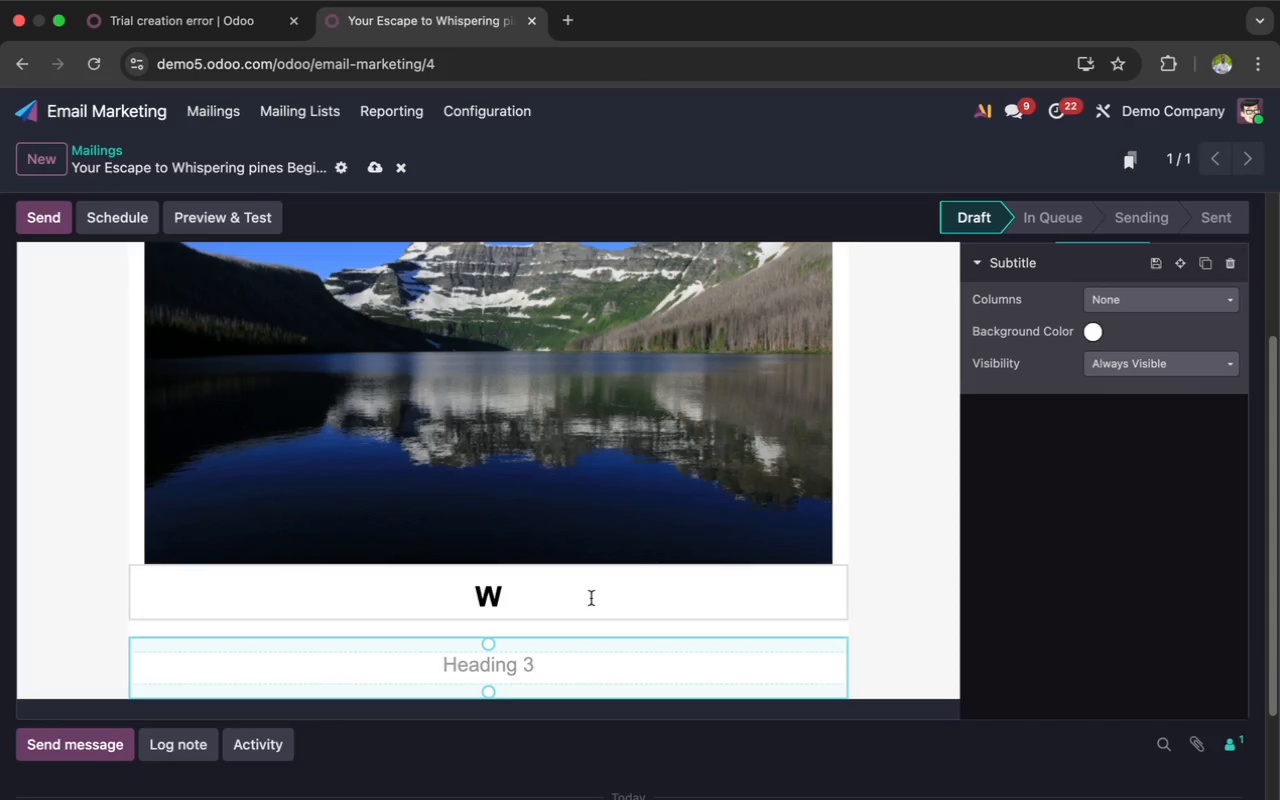 
left_click([559, 593])
 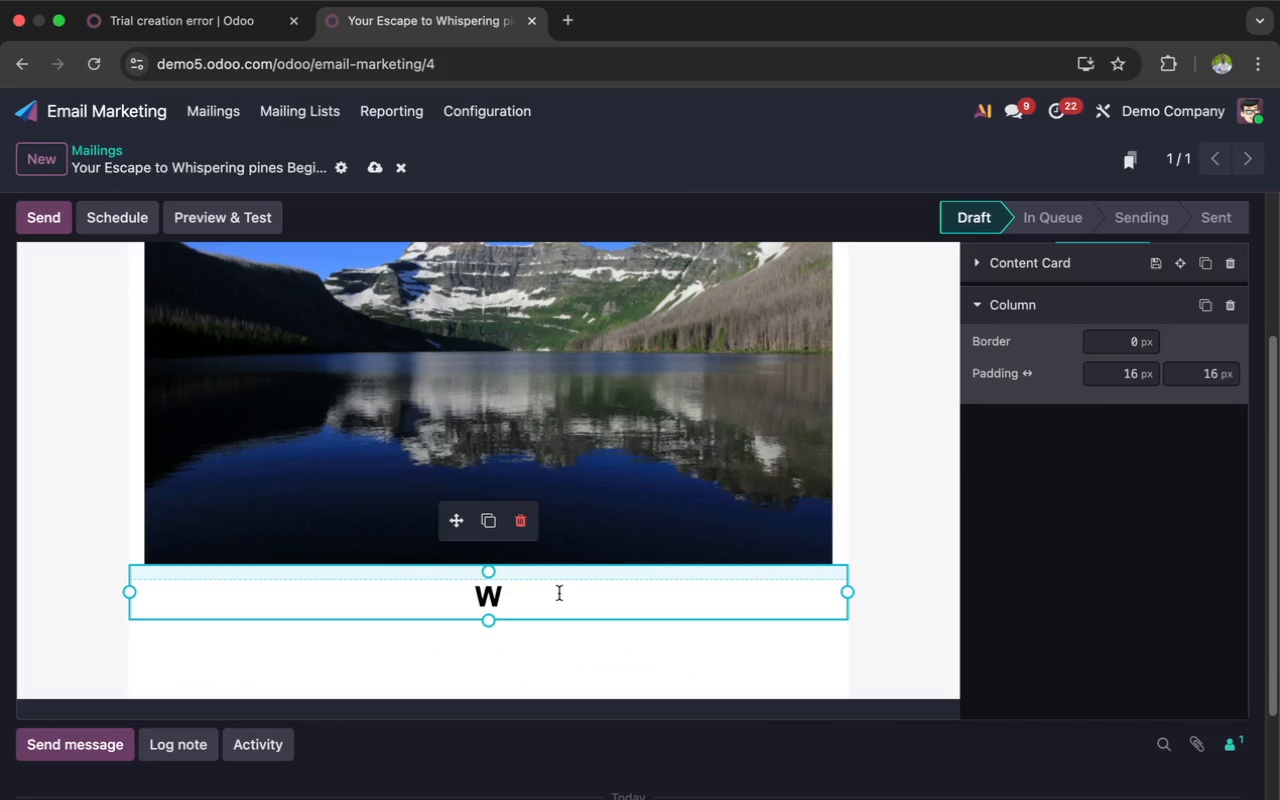 
key(Meta+A)
 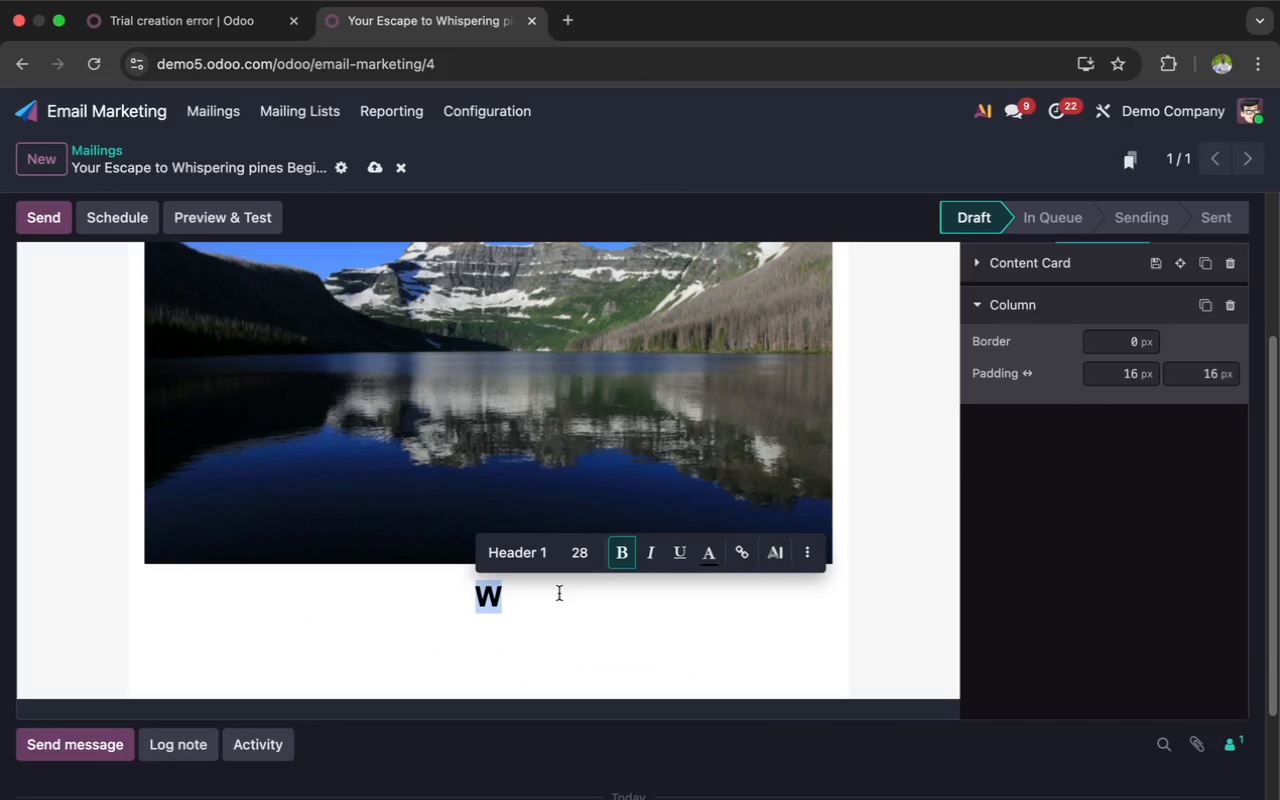 
key(Meta+V)
 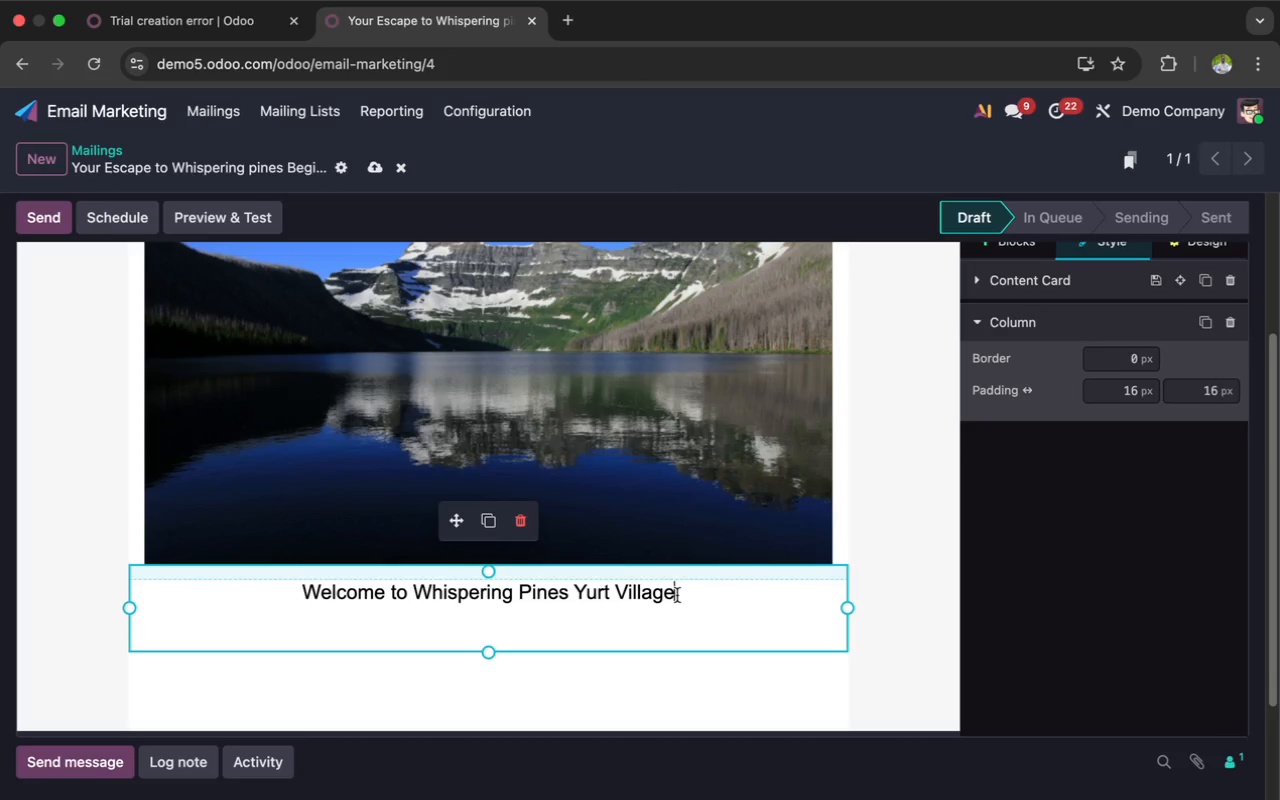 
left_click_drag(start_coordinate=[679, 595], to_coordinate=[290, 587])
 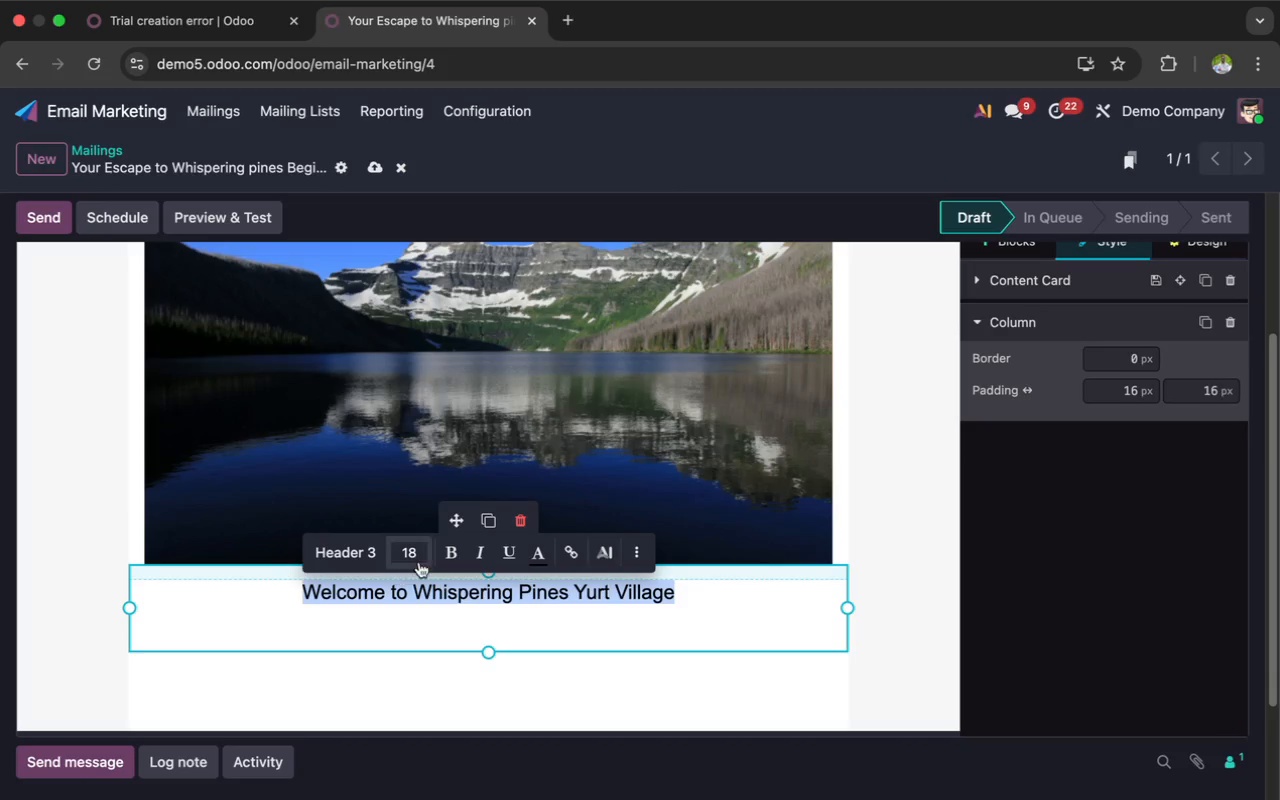 
left_click([424, 560])
 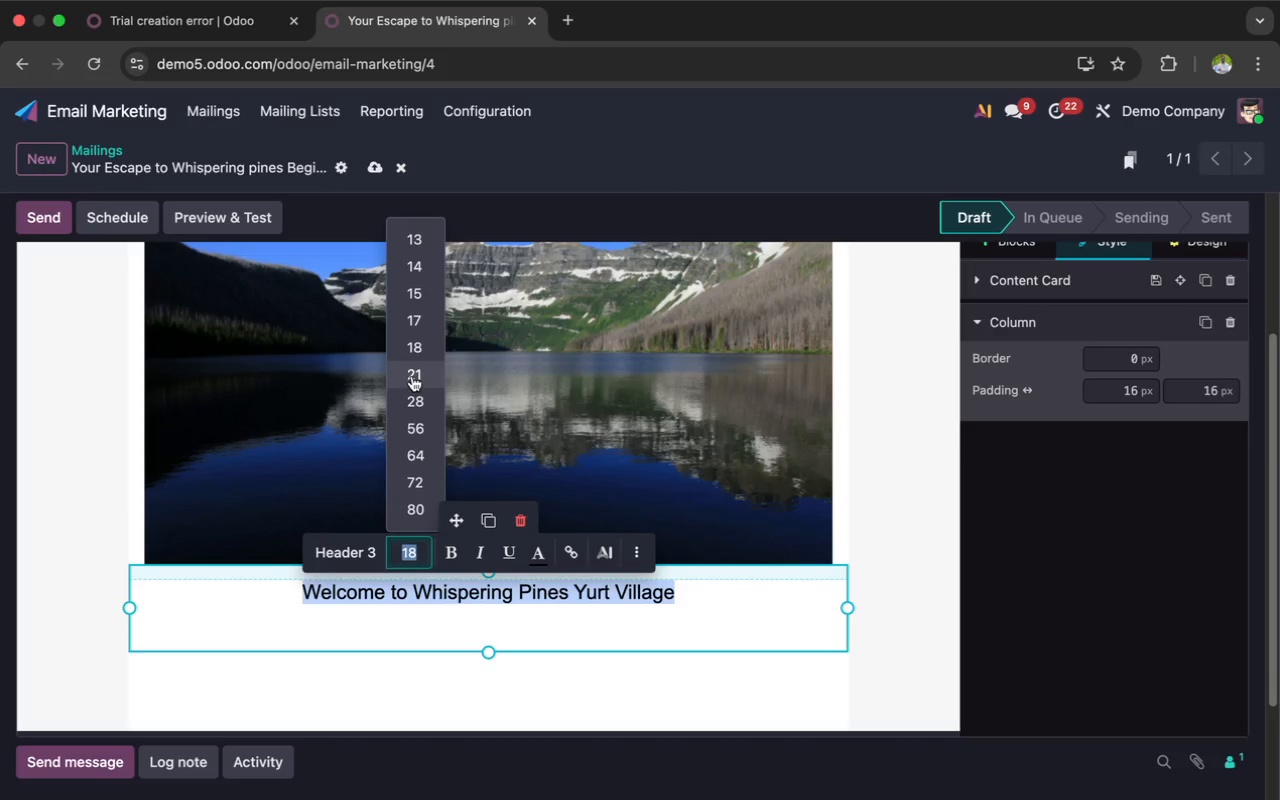 
left_click([413, 376])
 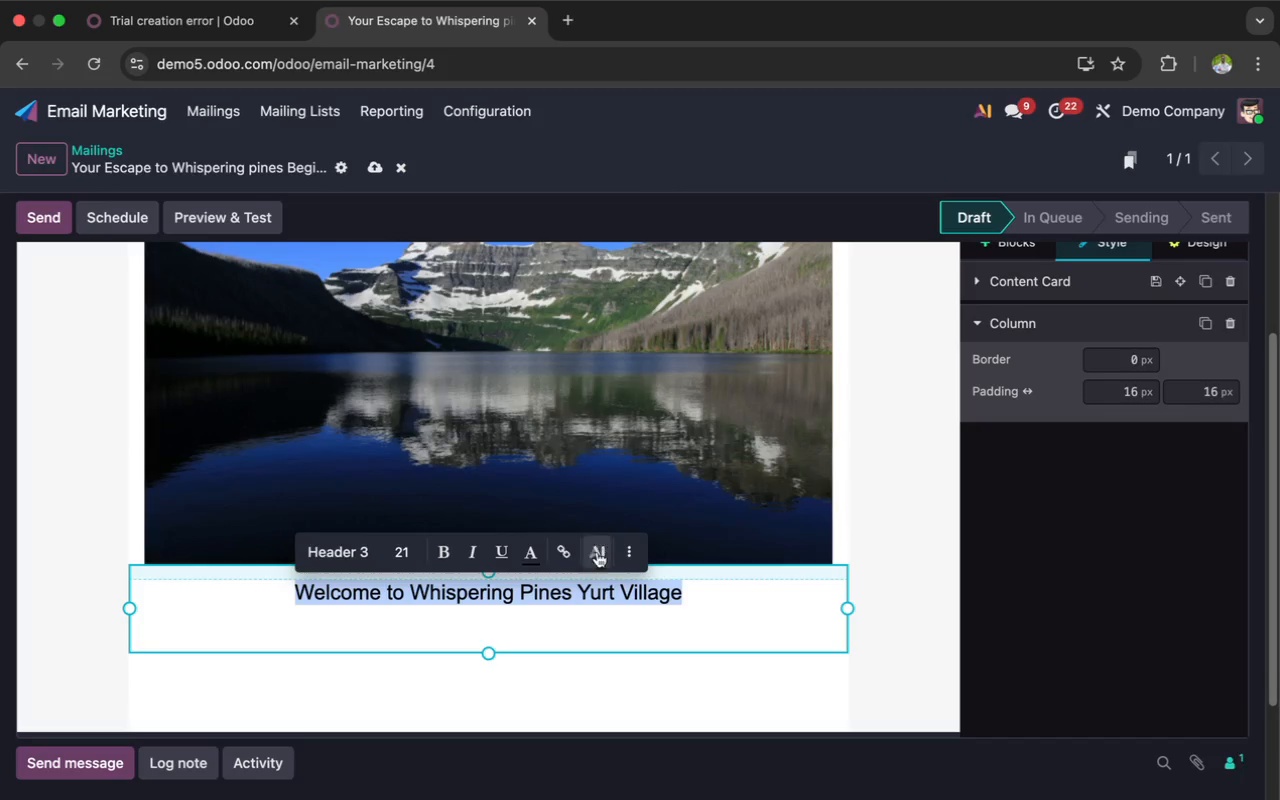 
left_click([596, 626])
 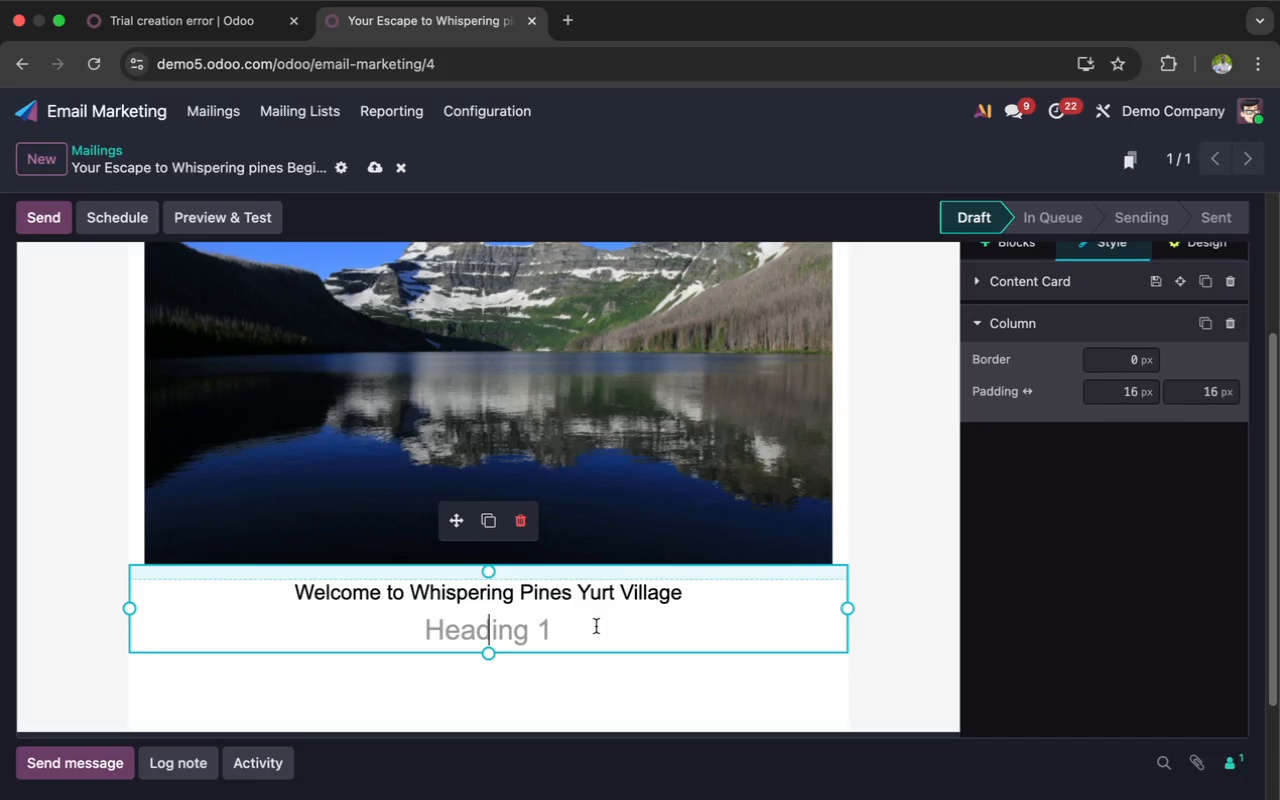 
key(Backspace)
 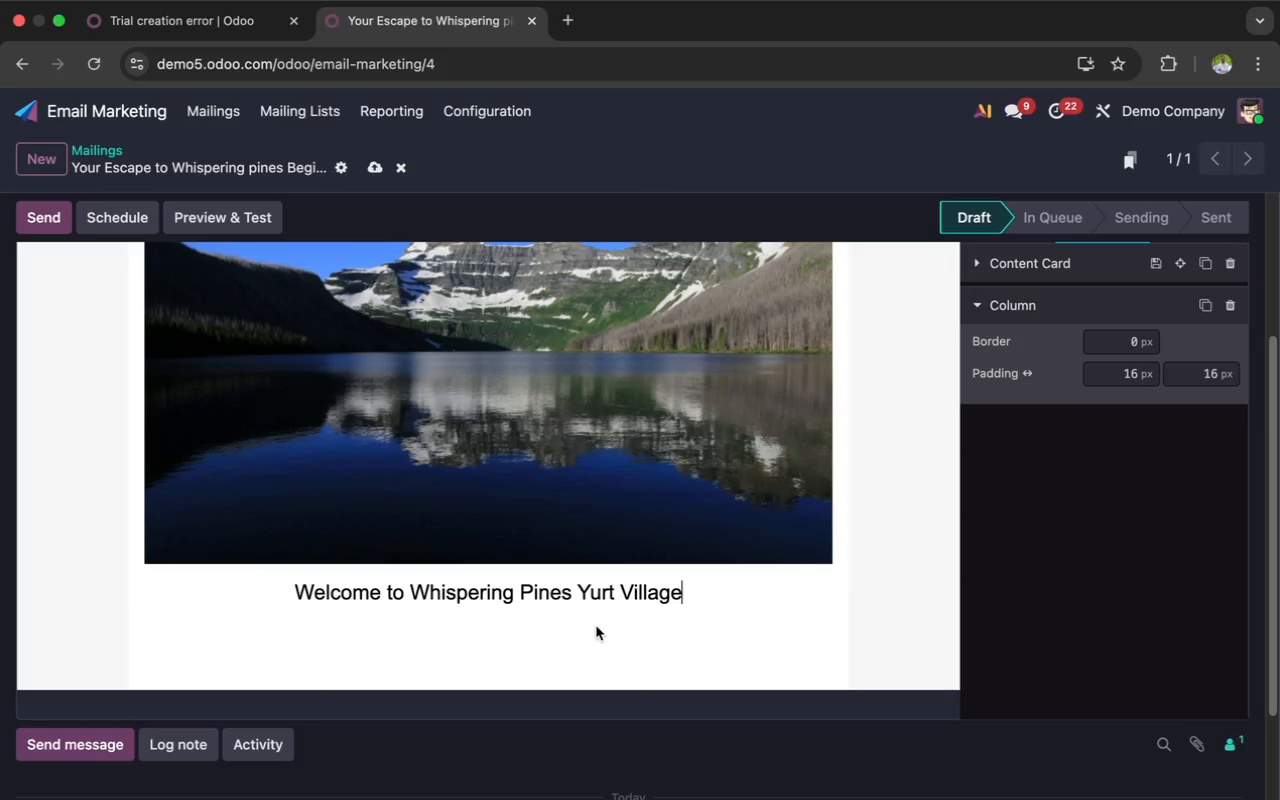 
key(Enter)
 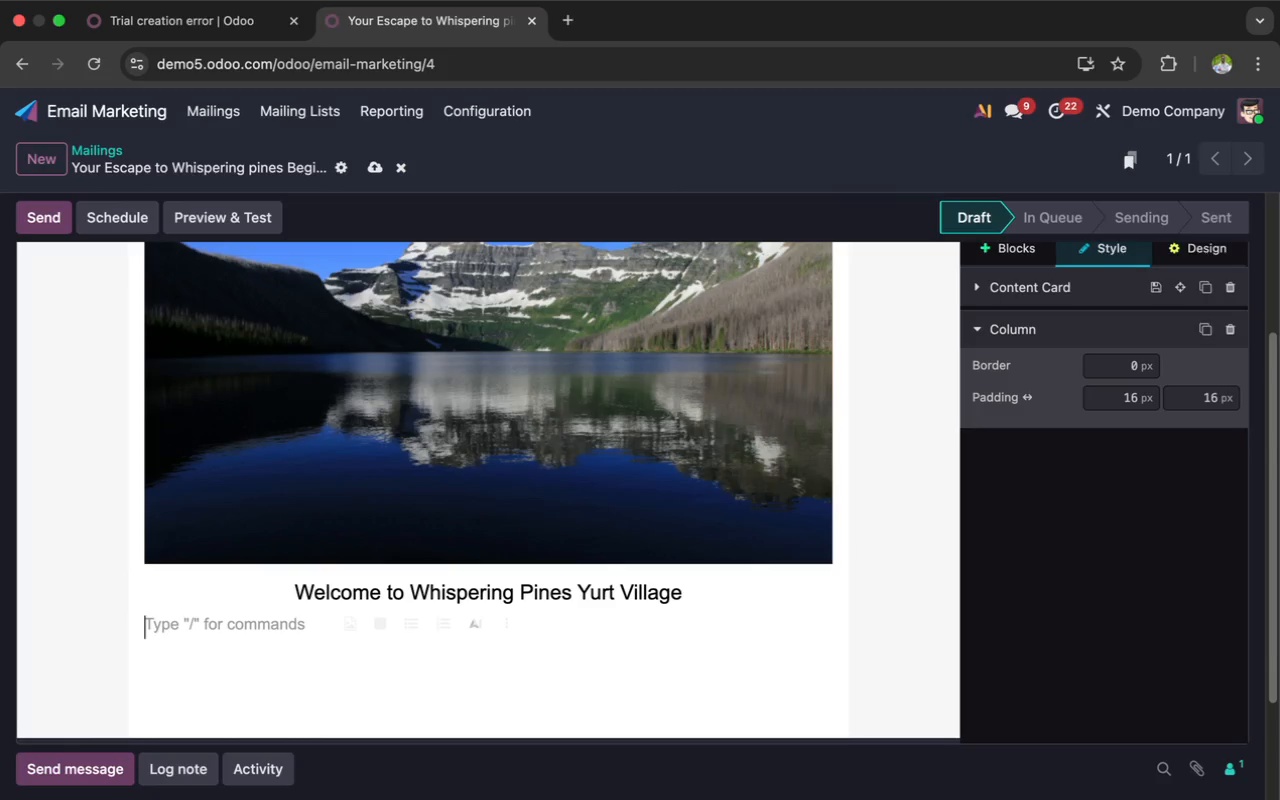 
type(HI `{{ object)
 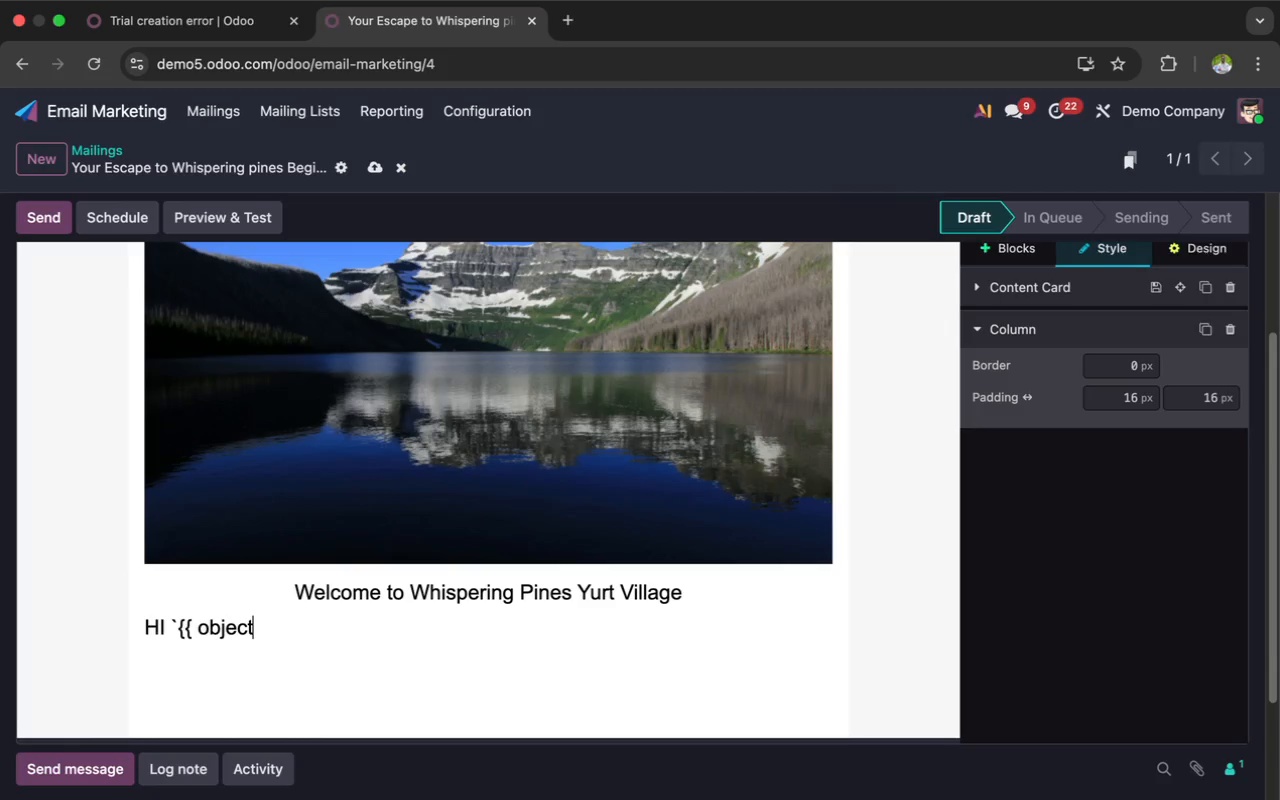 
type(.name)
 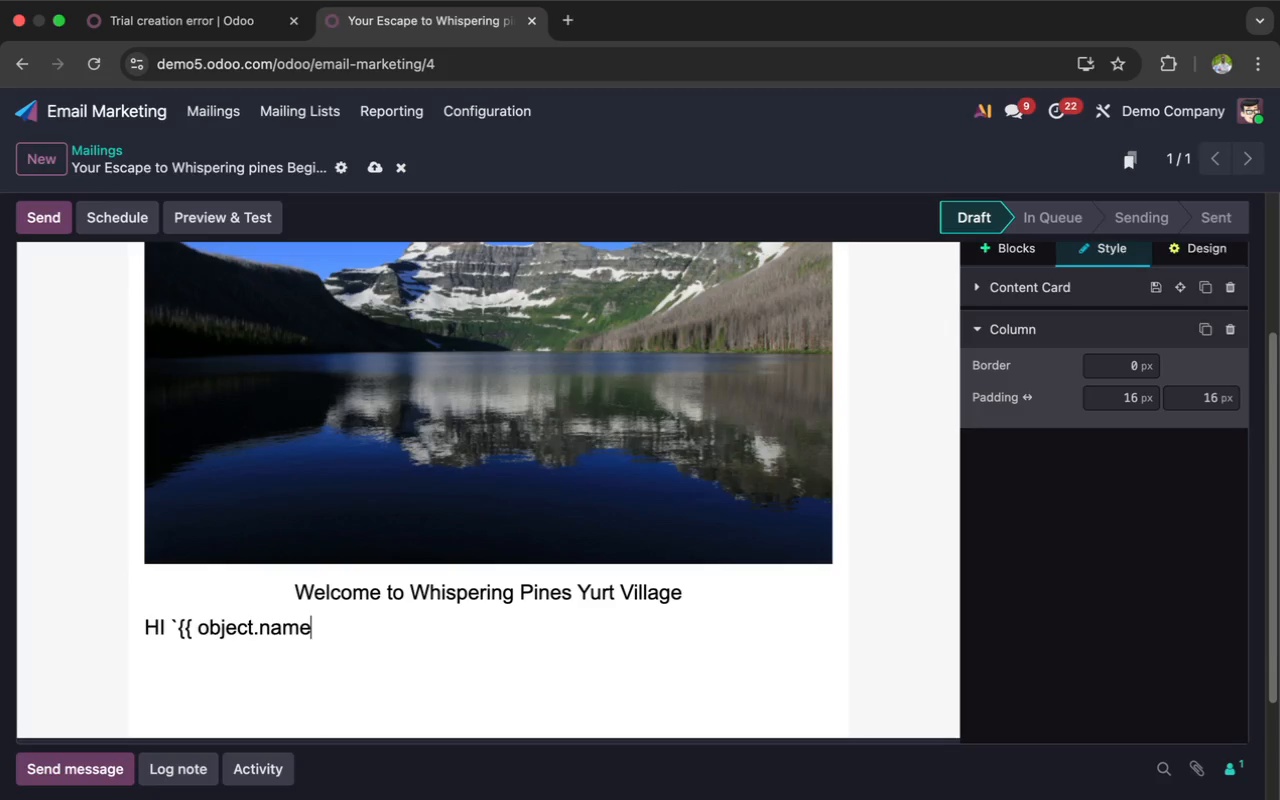 
key(Space)
 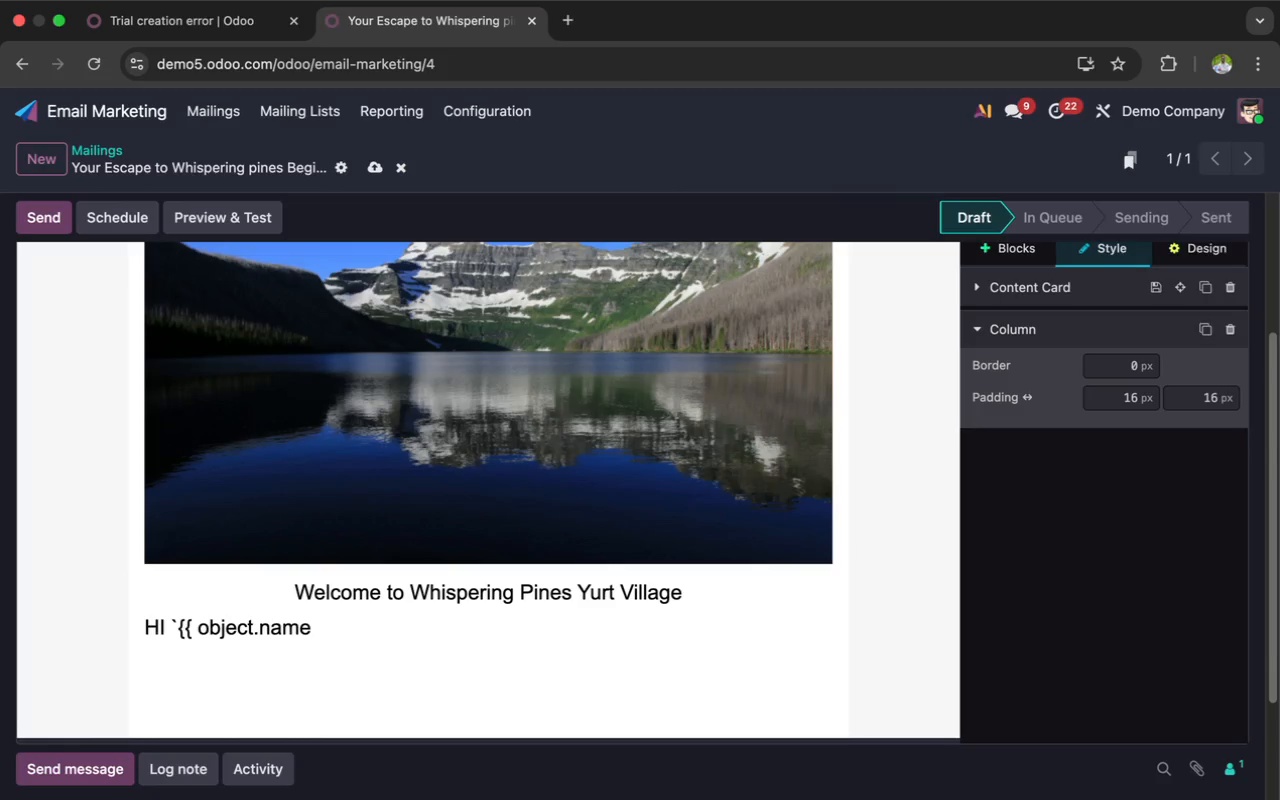 
key(Shift+BracketRight)
 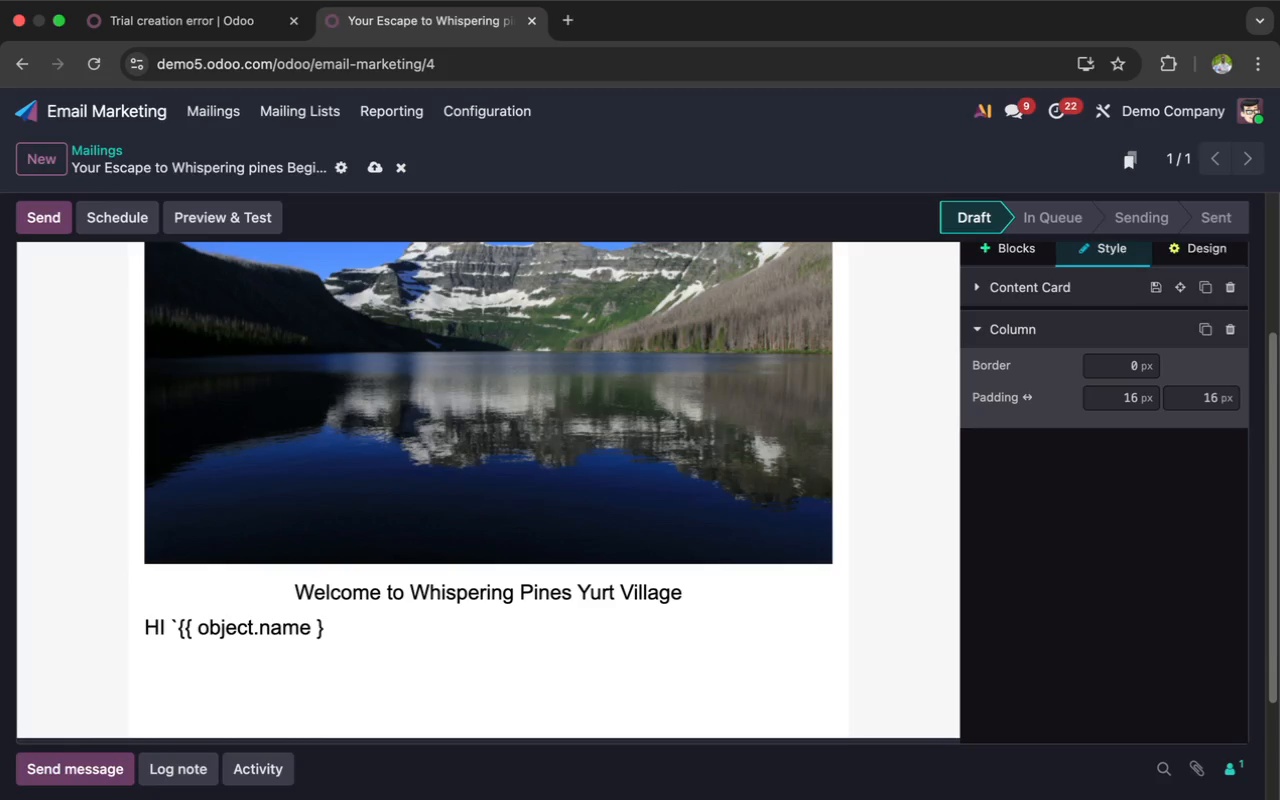 
key(Shift+BracketRight)
 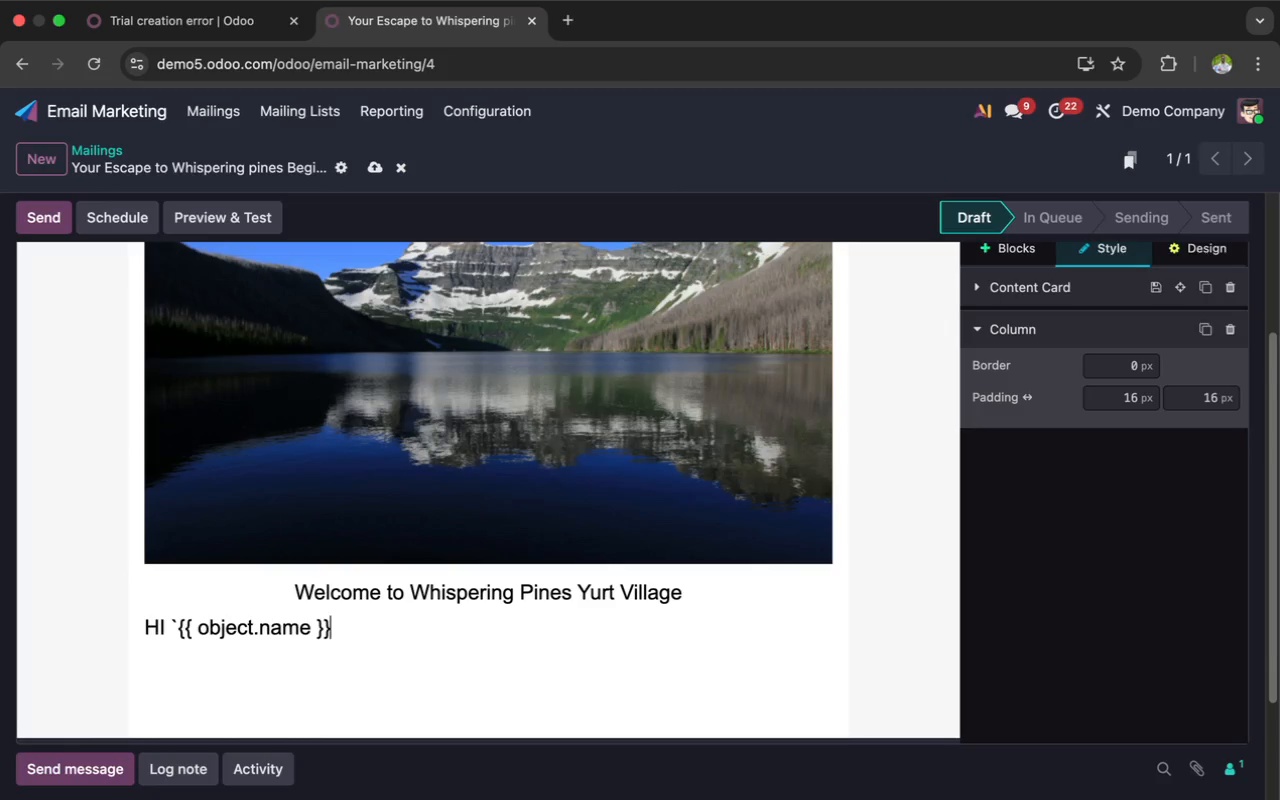 
wait(5.74)
 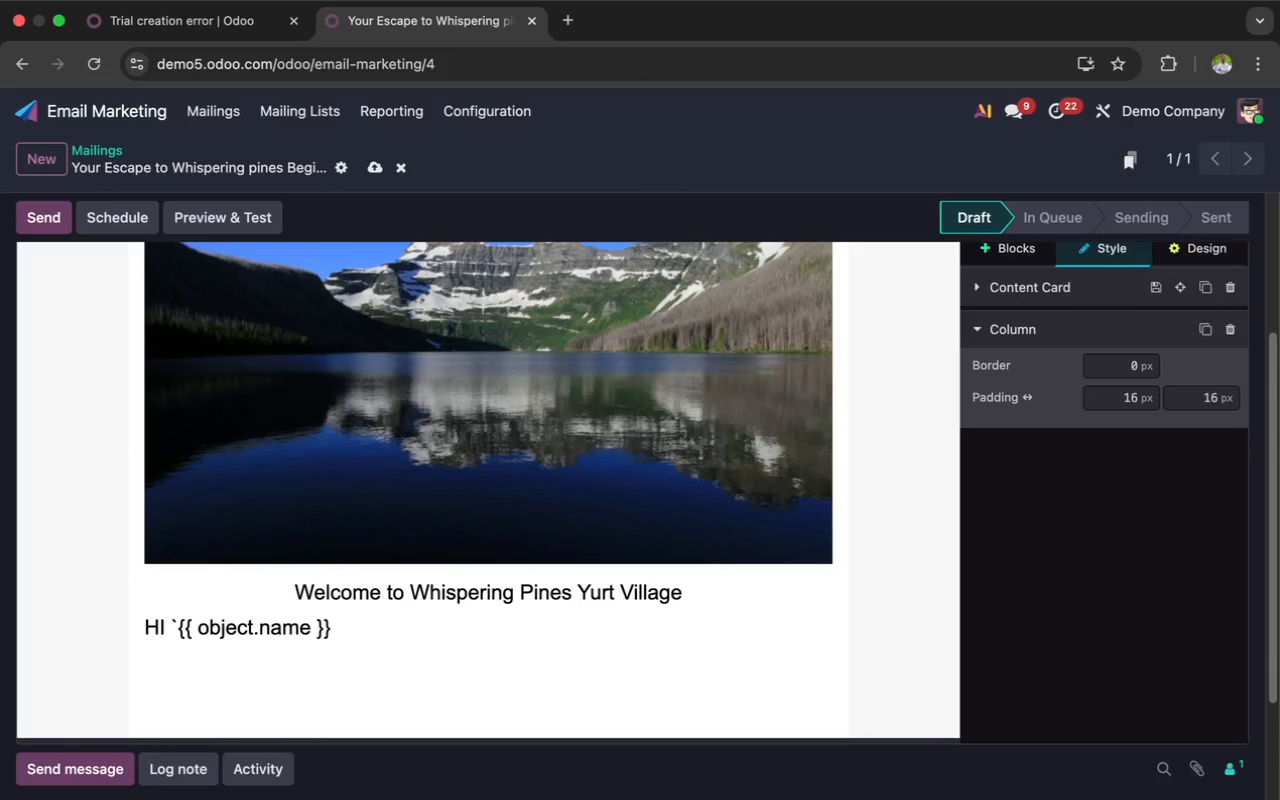 
key(Backquote)
 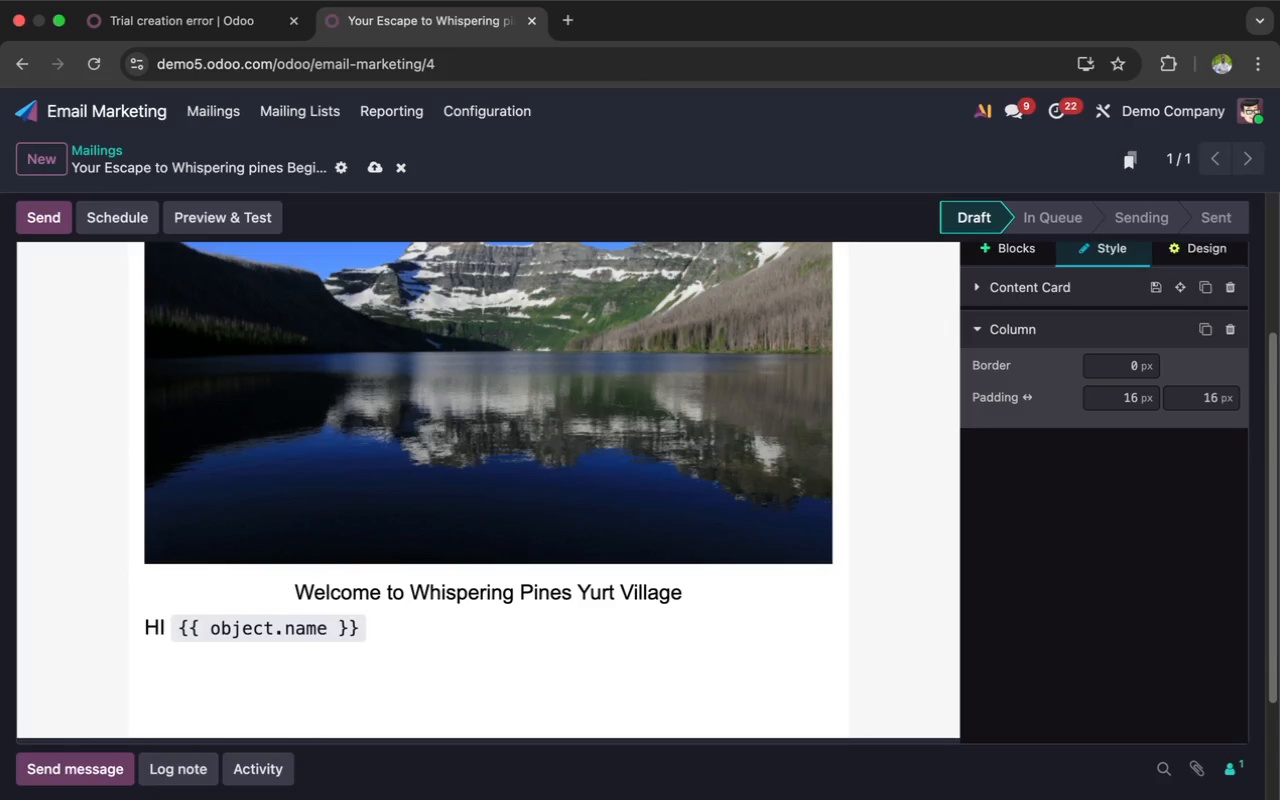 
key(Comma)
 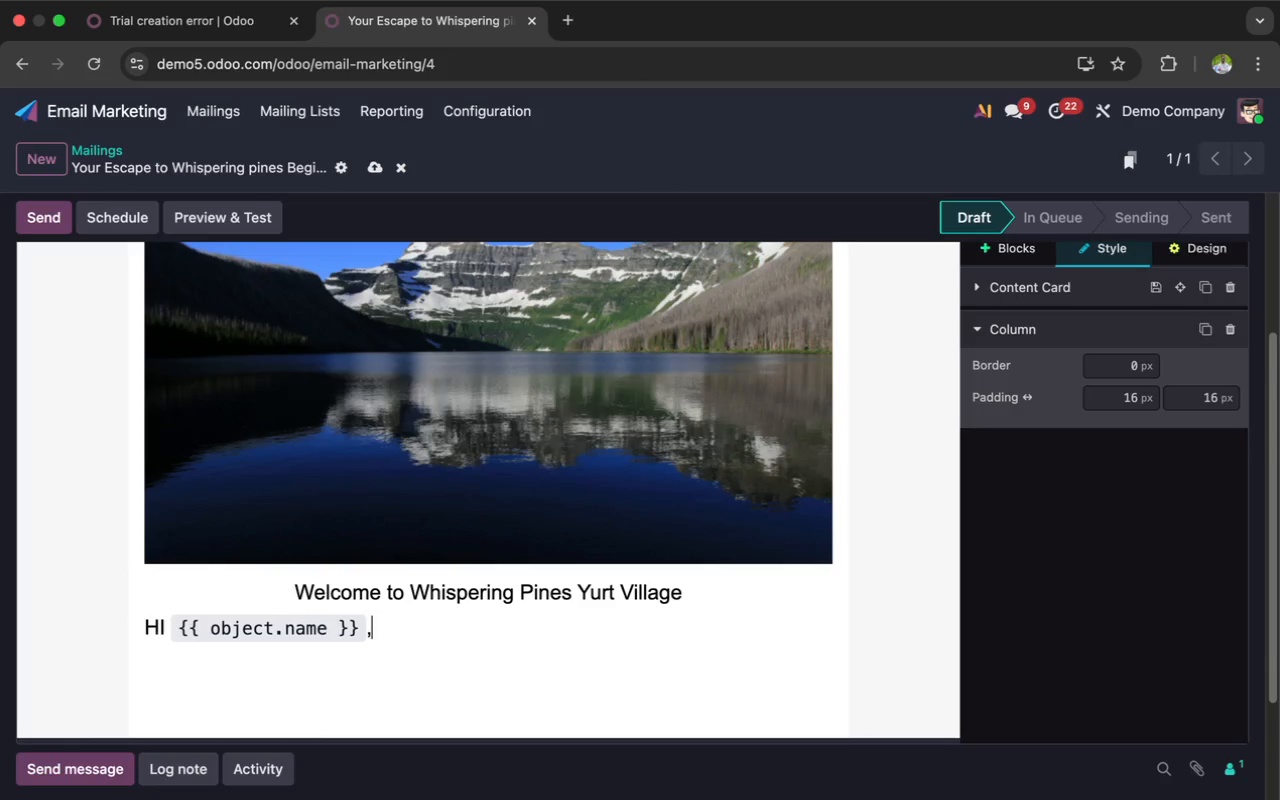 
wait(6.81)
 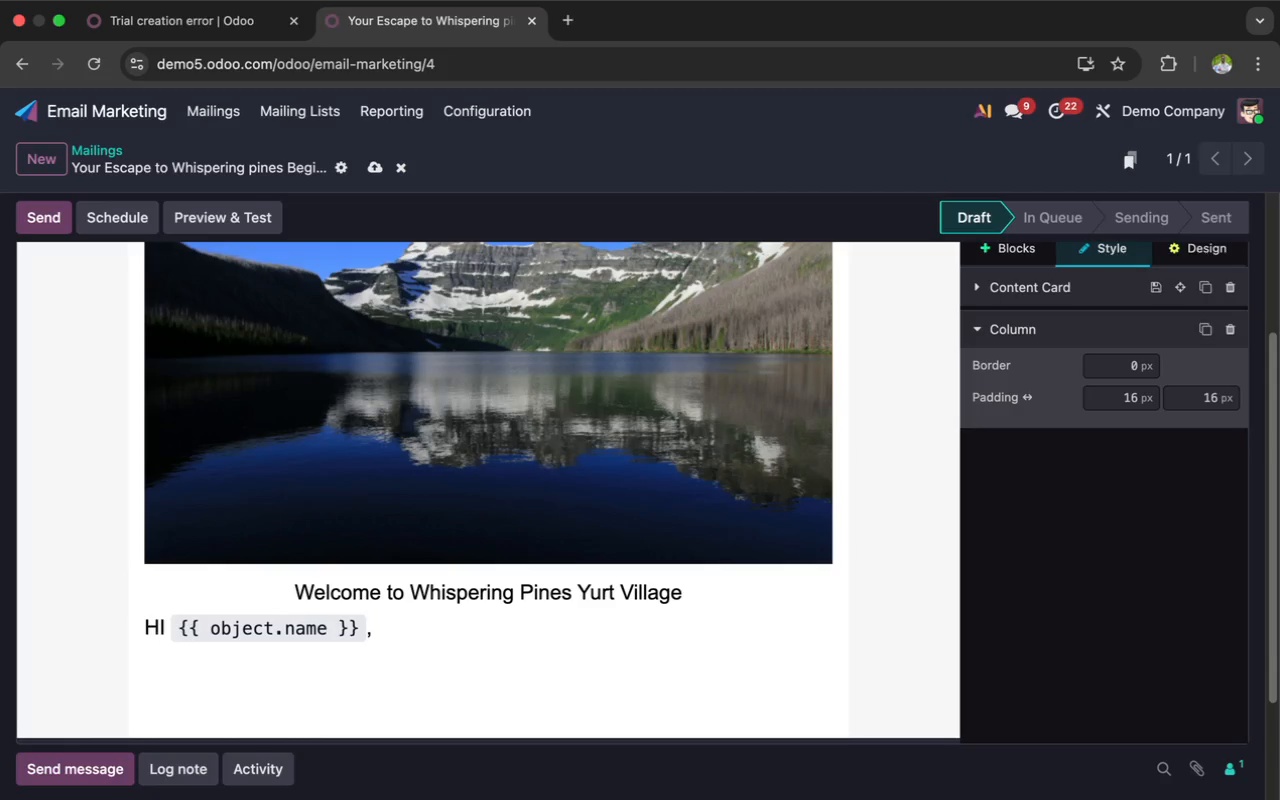 
key(Enter)
 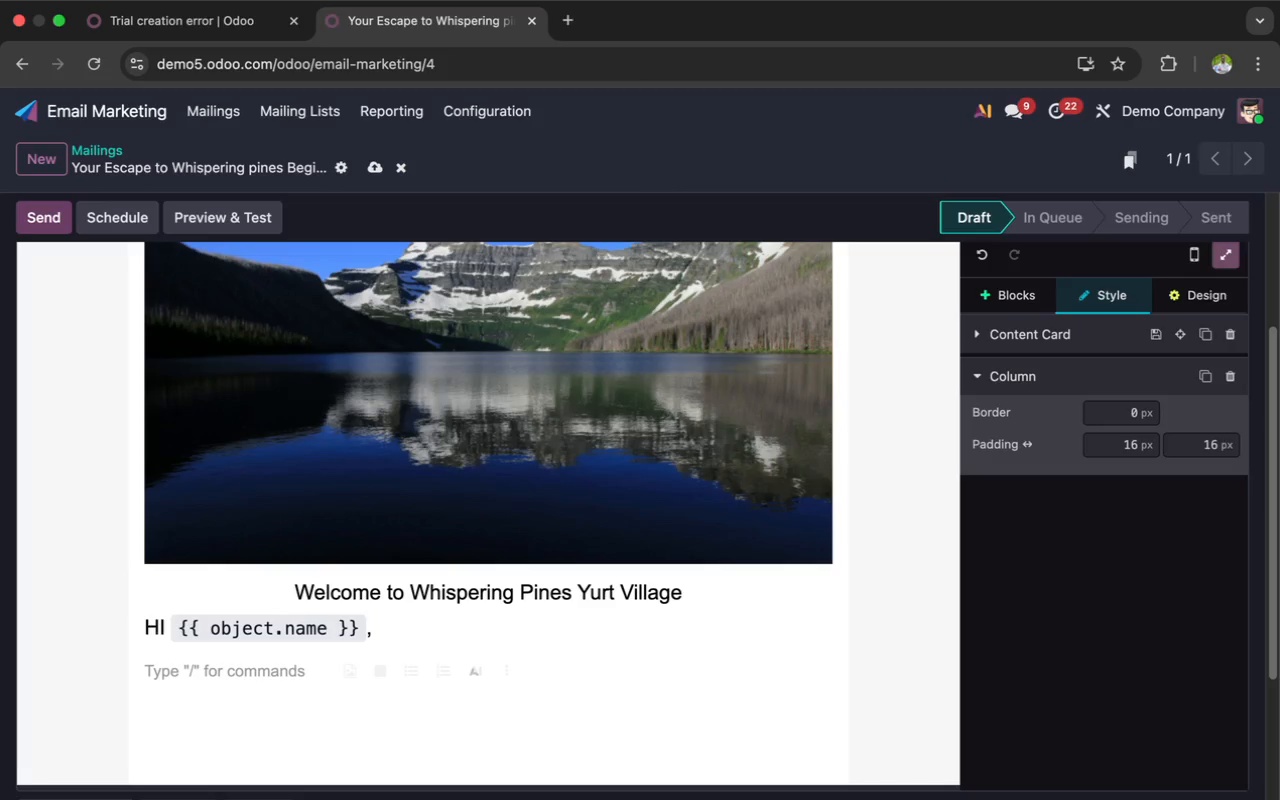 
key(D)
 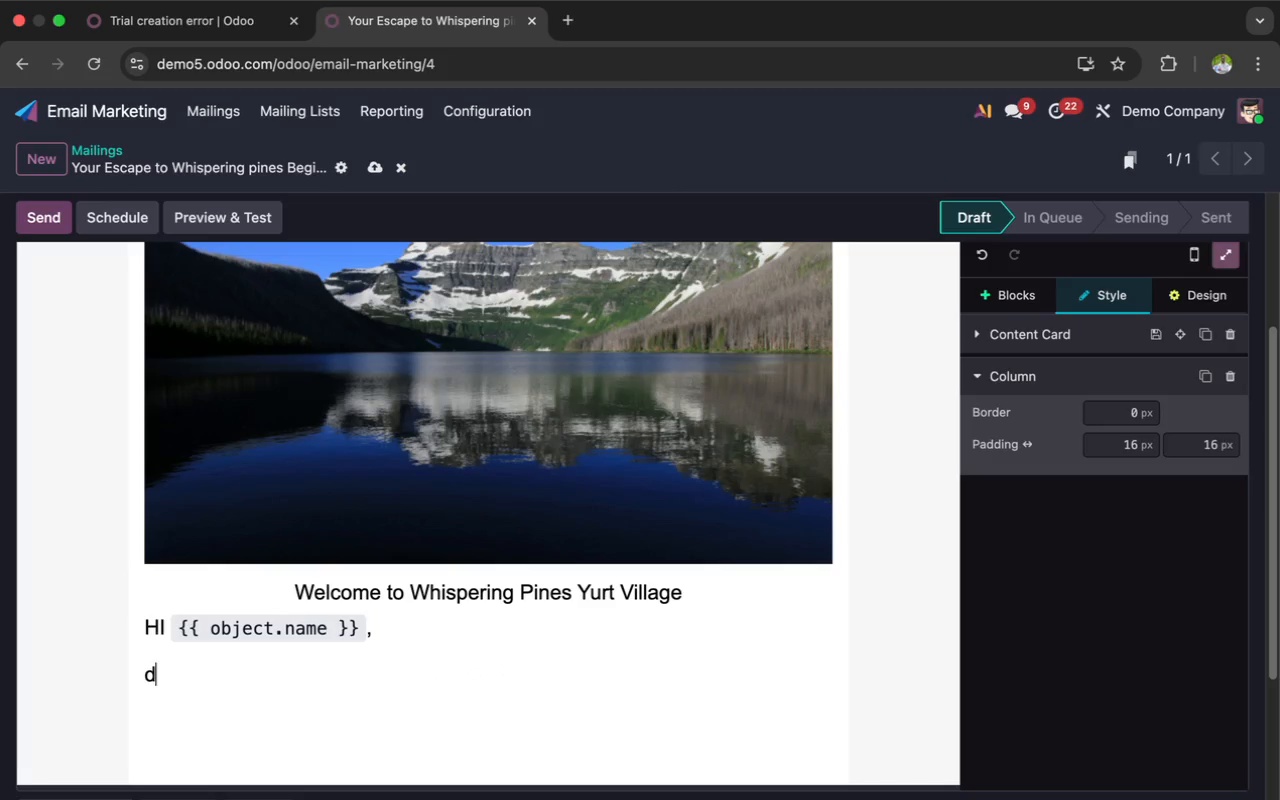 
key(Backspace)
 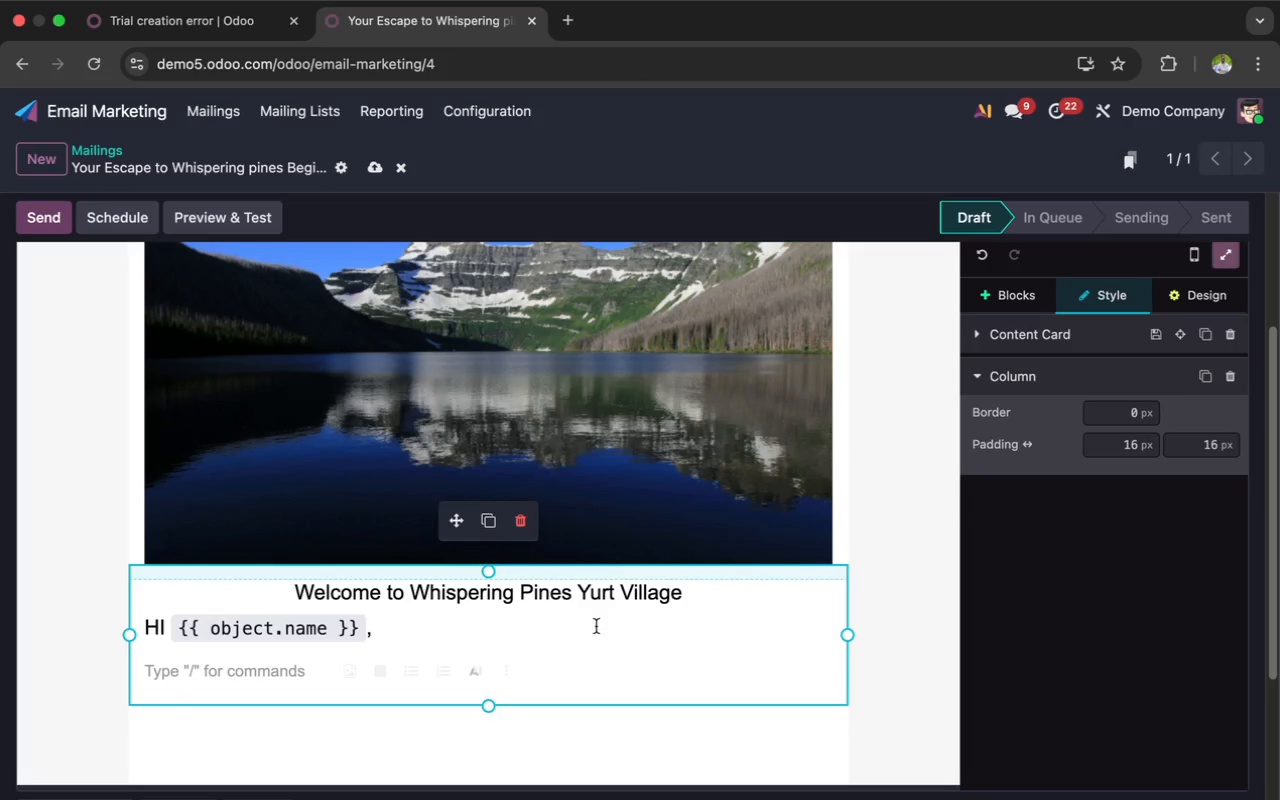 
wait(21.18)
 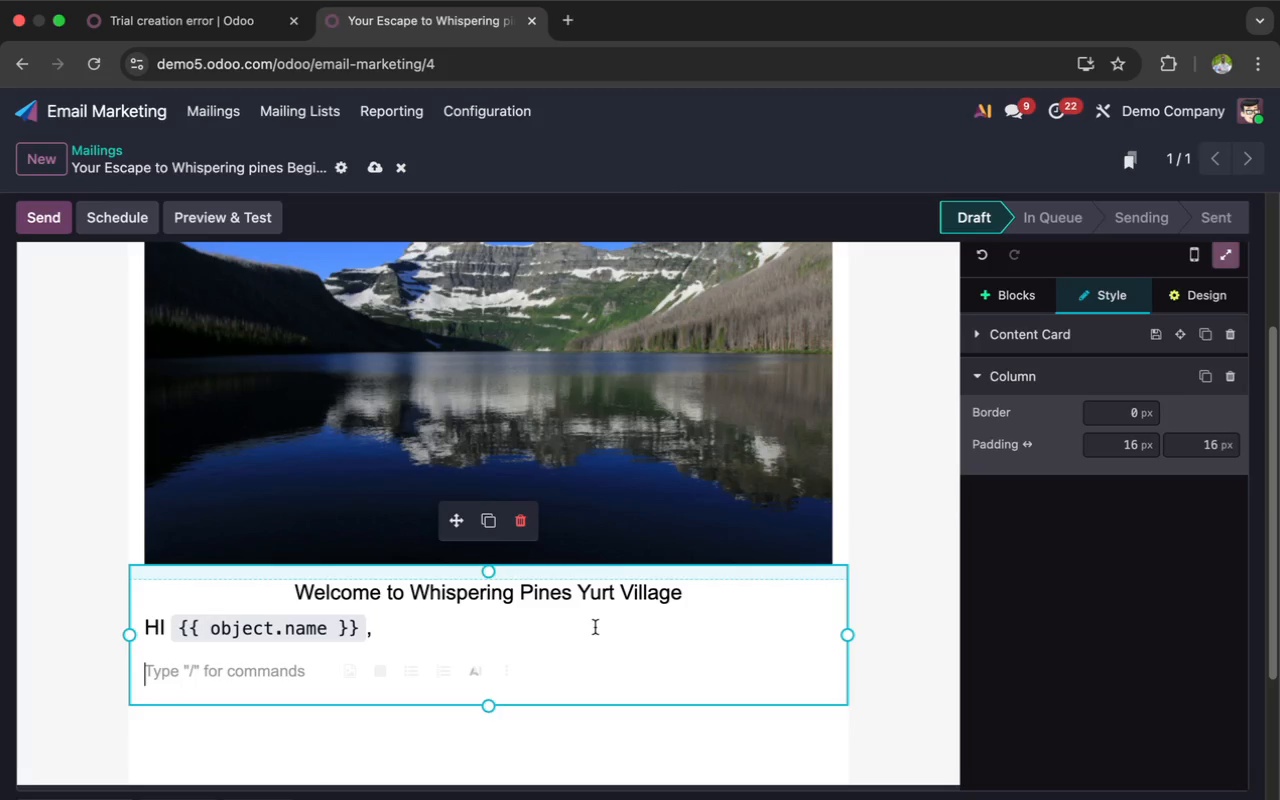 
type(Yiiu)
key(Backspace)
key(Backspace)
key(Backspace)
type(our)
 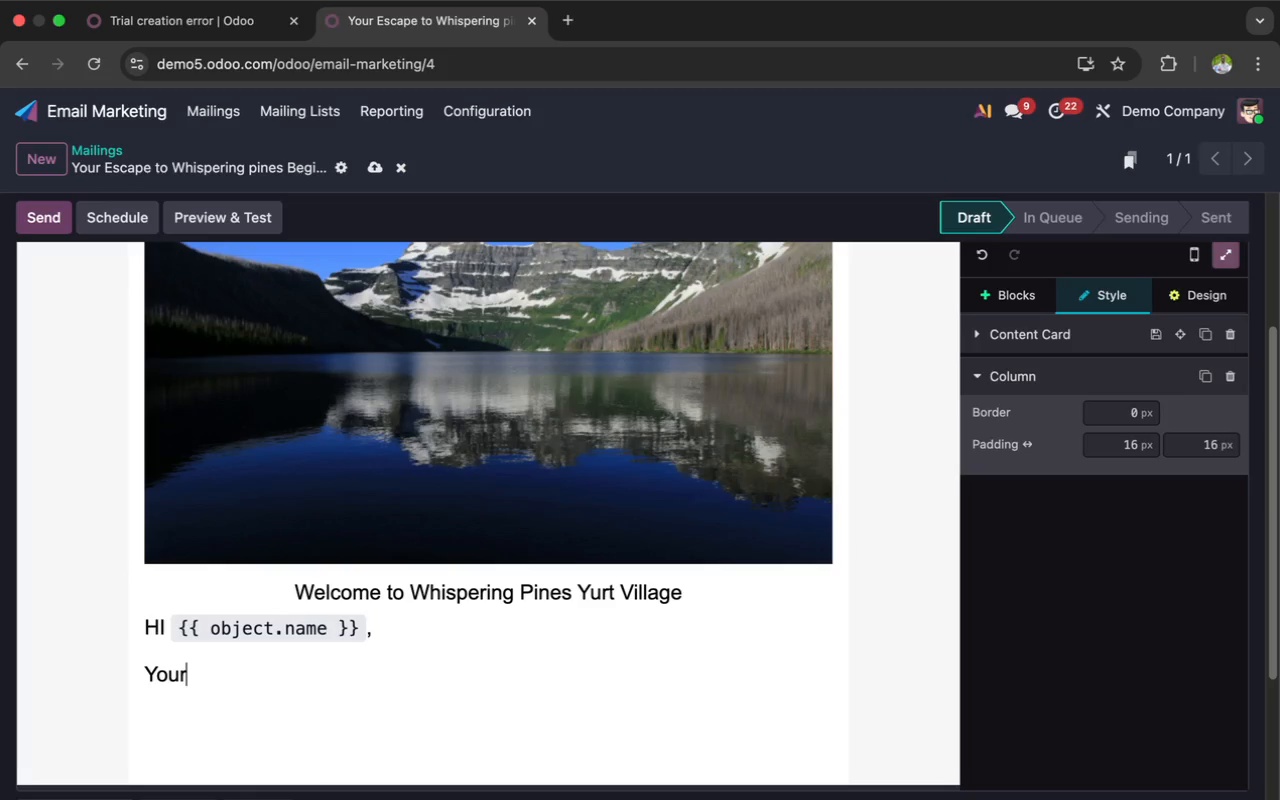 
type( upcoming )
 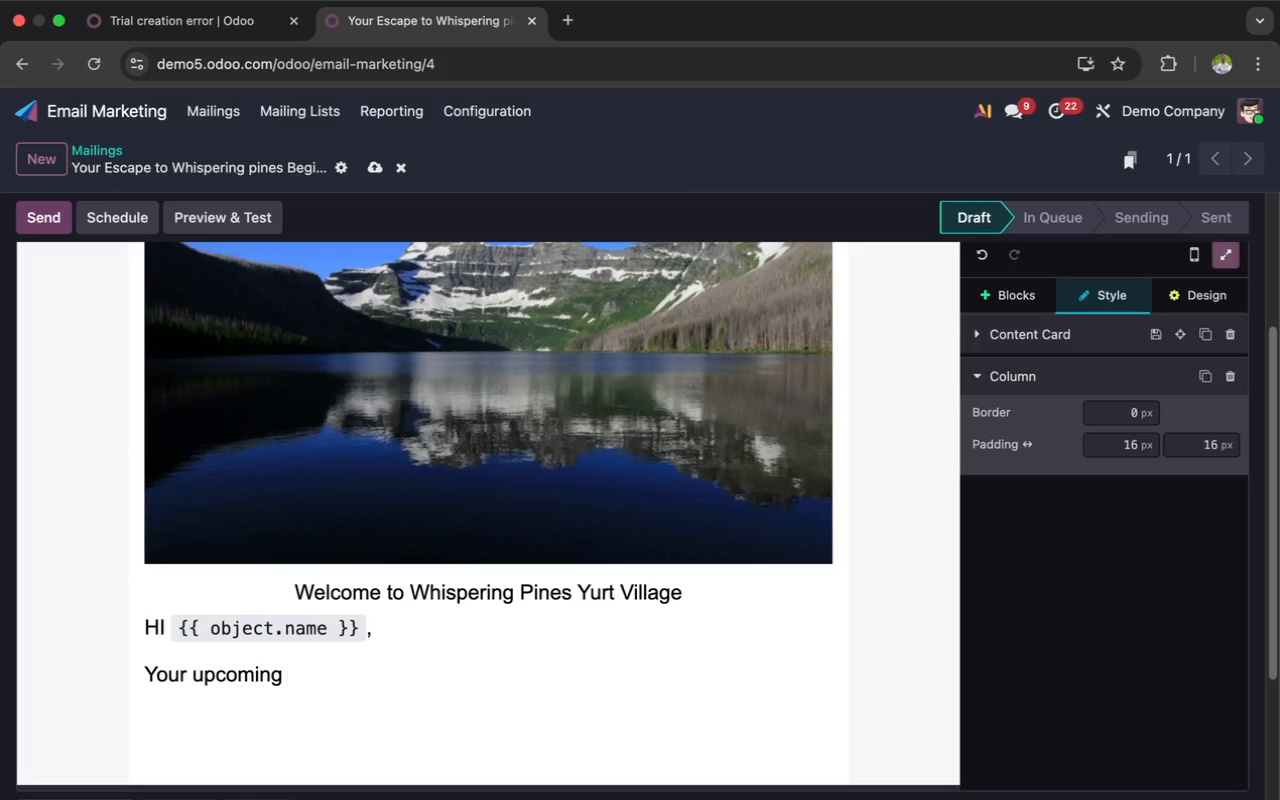 
type(stay at the )
 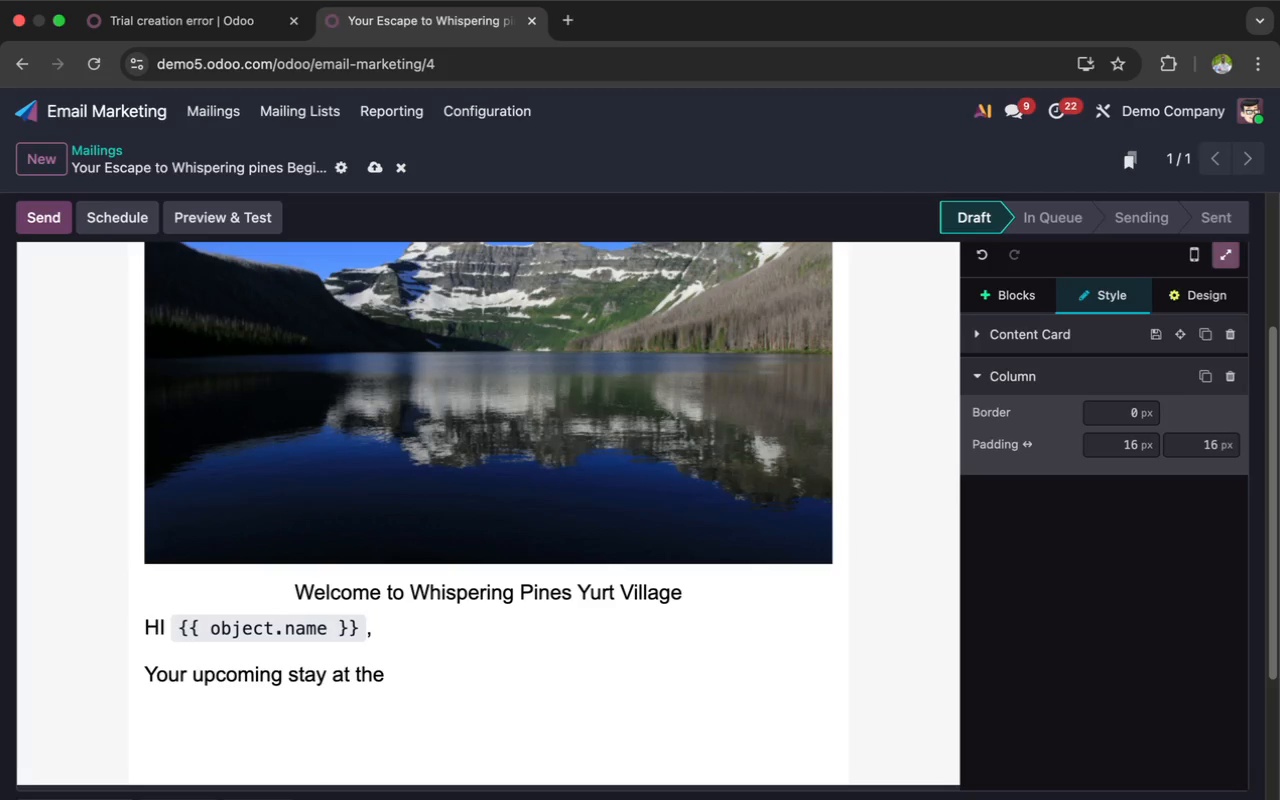 
key(Backspace)
key(Backspace)
key(Backspace)
key(Backspace)
type(THe)
key(Backspace)
key(Backspace)
type(hen)
key(Backspace)
type( )
 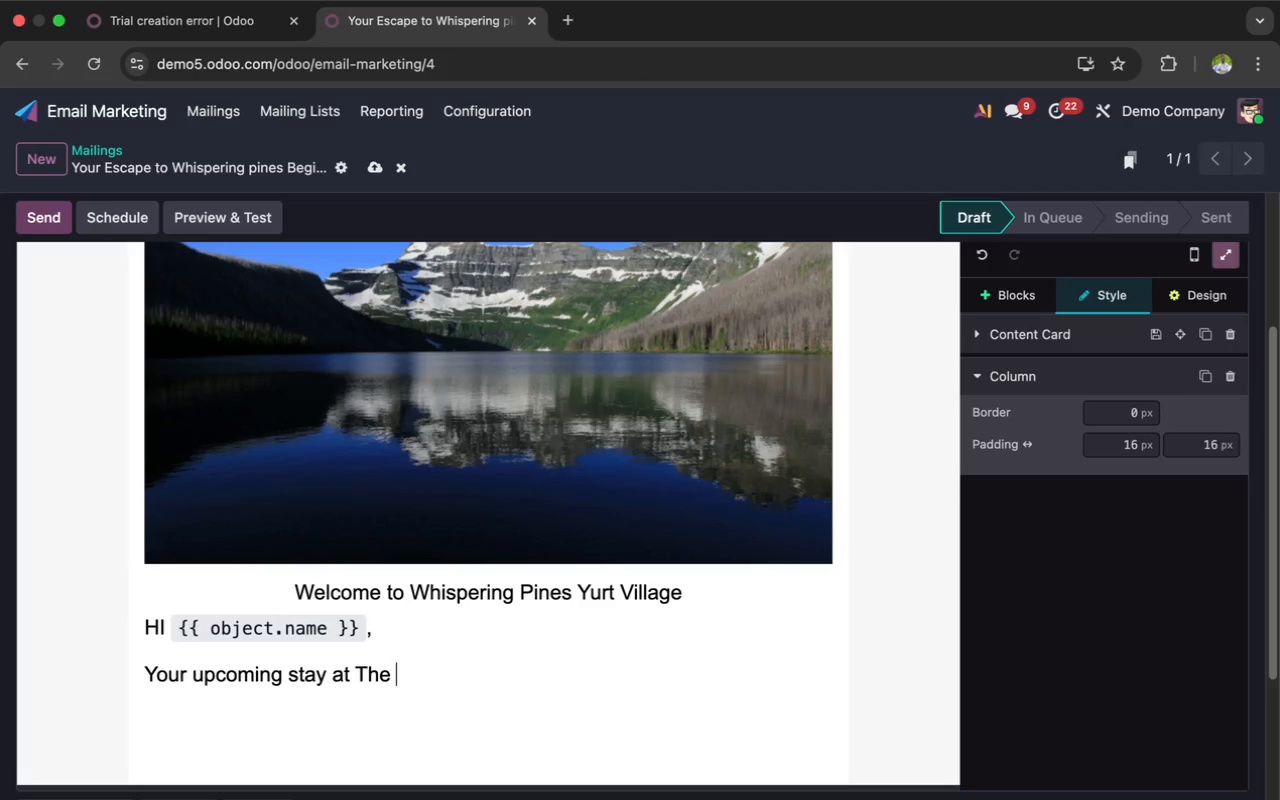 
scroll: coordinate [810, 639], scroll_direction: down, amount: 5.0
 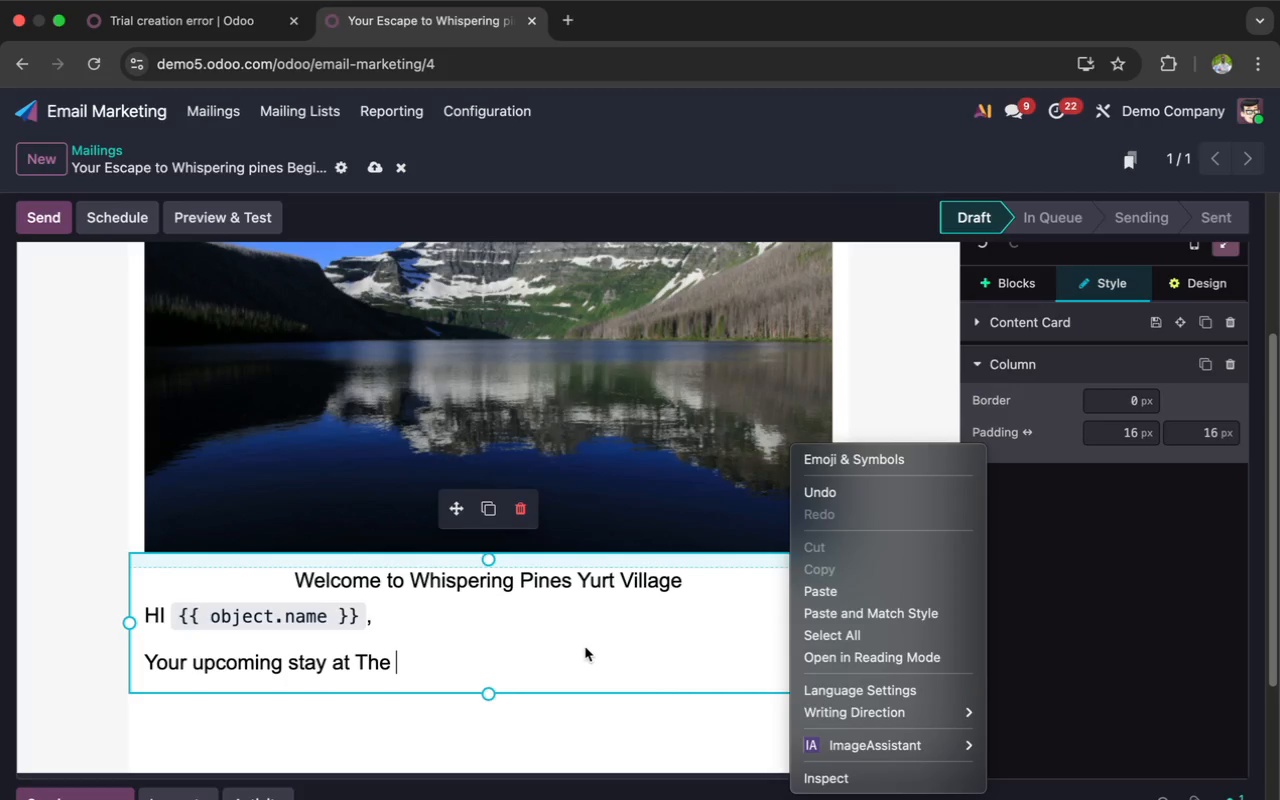 
wait(13.19)
 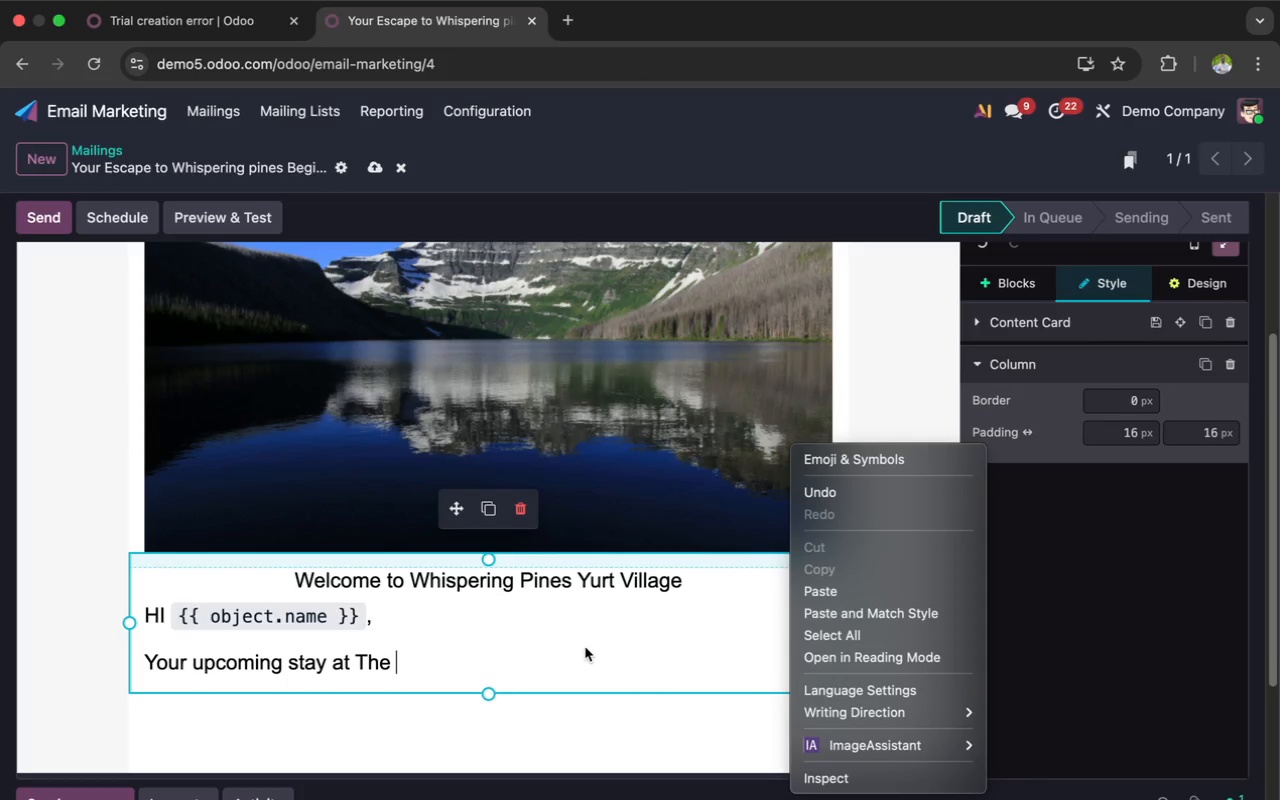 
key(Shift+W)
 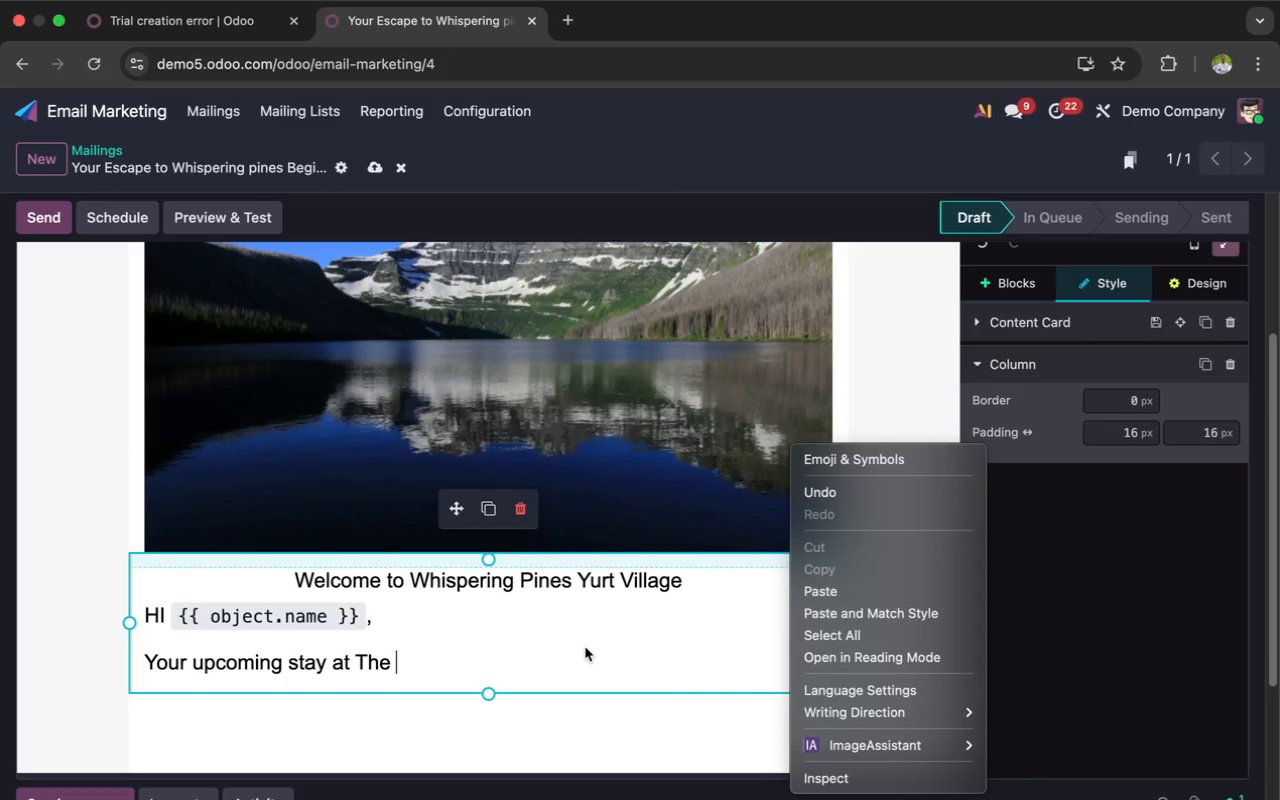 
key(Shift+W)
 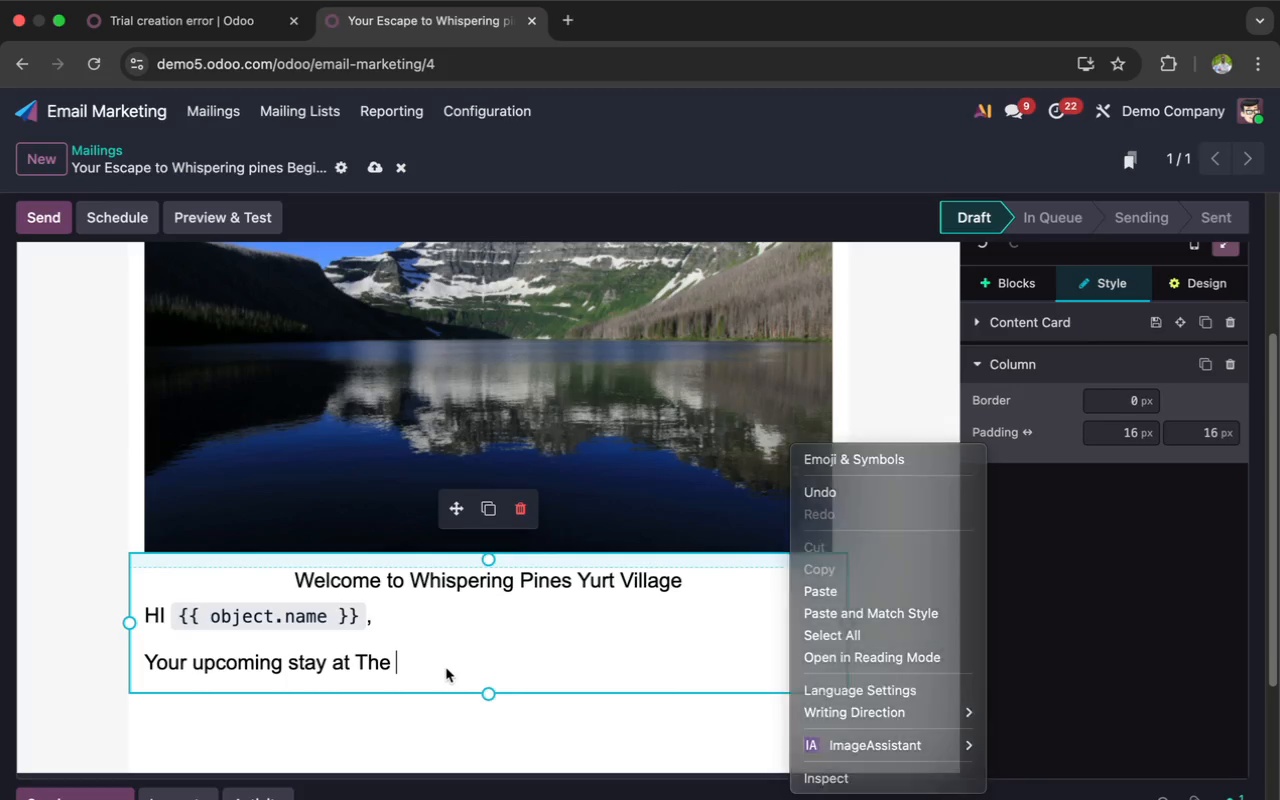 
type(Whispring pines Yurt Village)
 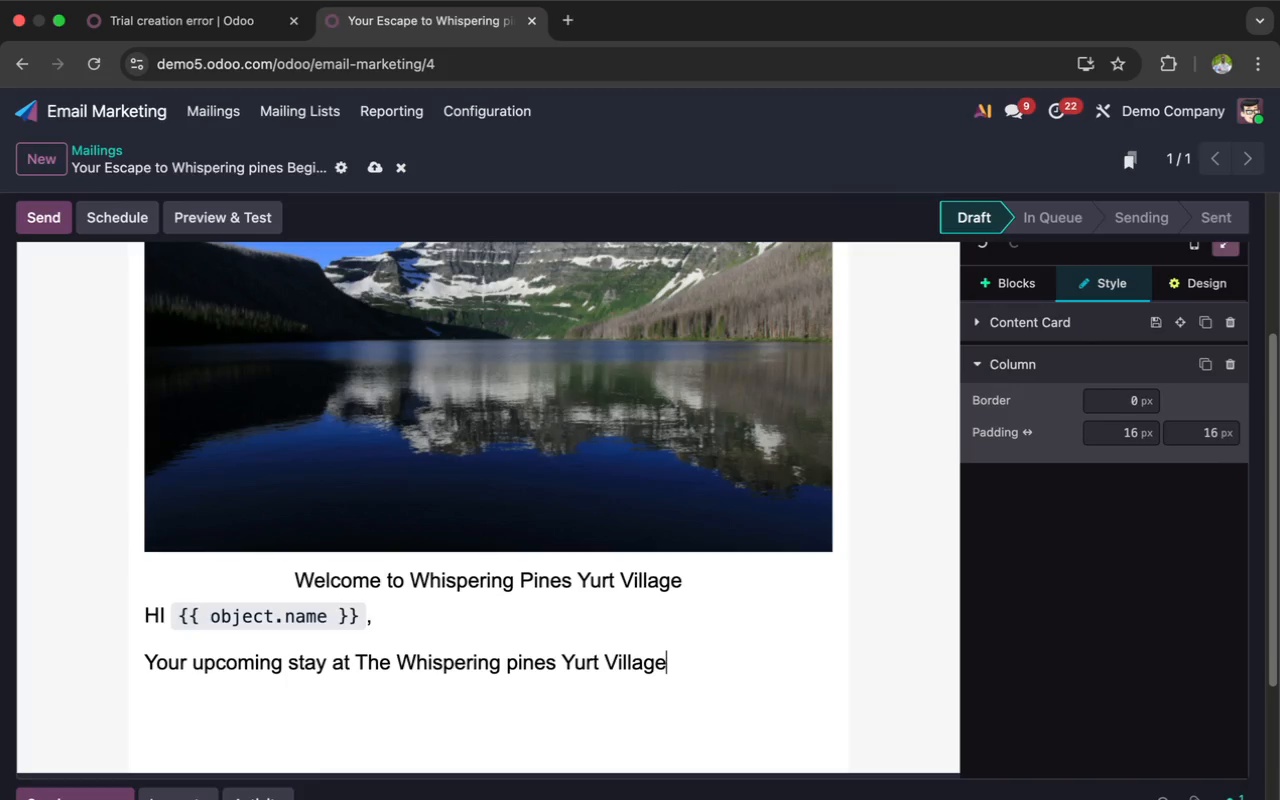 
wait(6.65)
 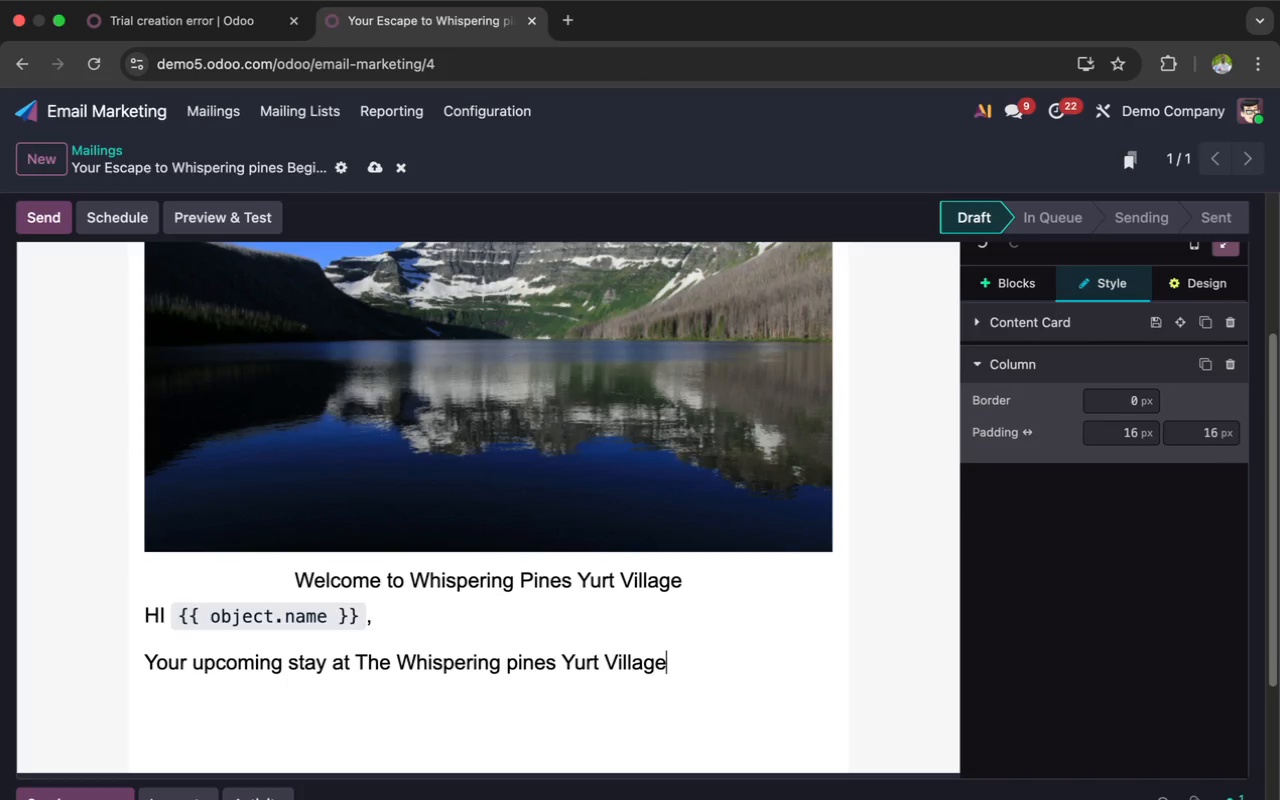 
left_click_drag(start_coordinate=[671, 660], to_coordinate=[141, 614])
 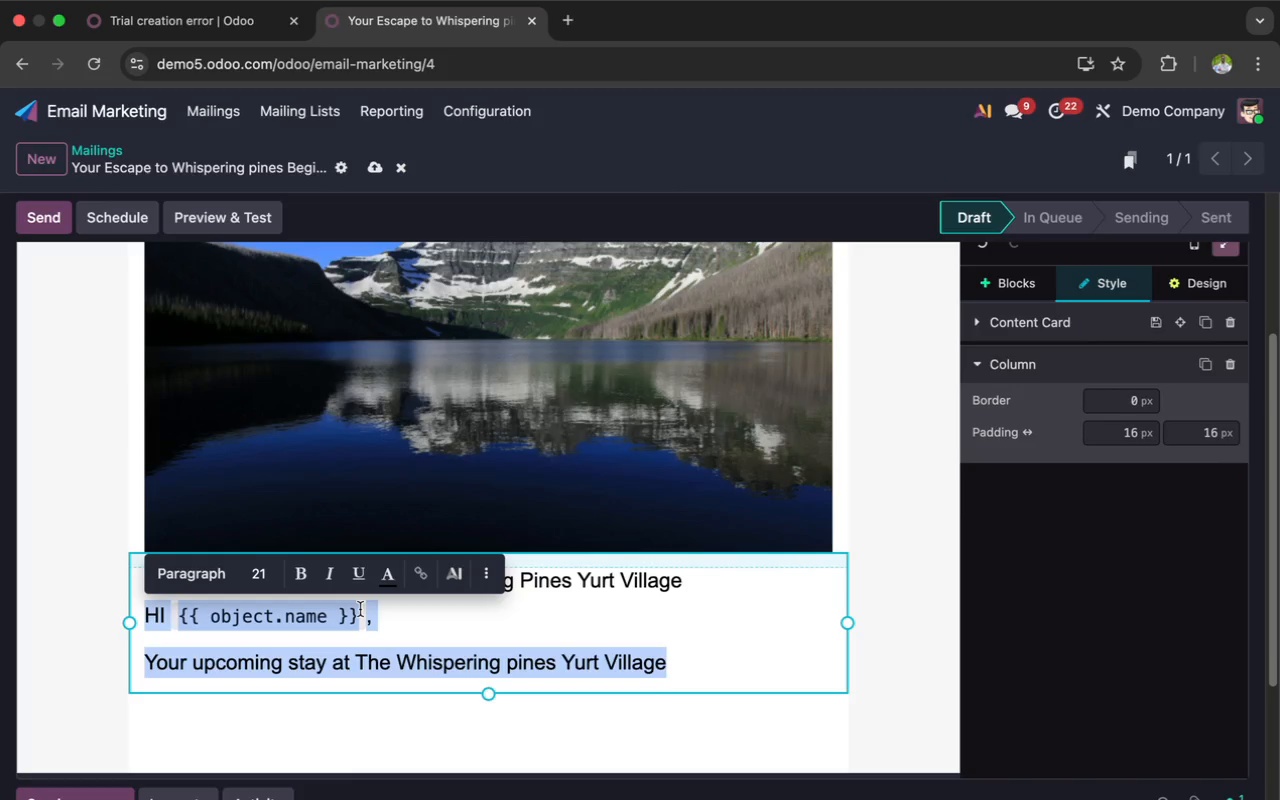 
wait(18.18)
 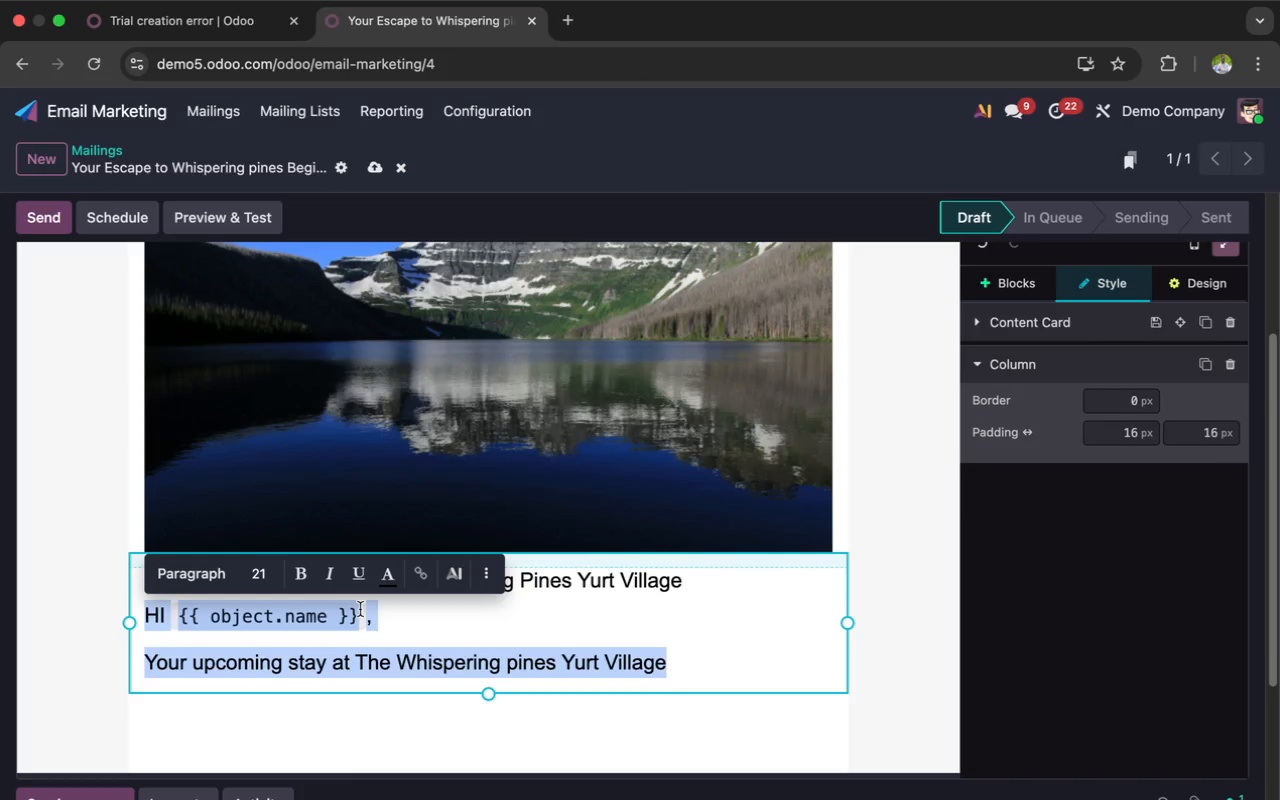 
mouse_move([414, 627])
 